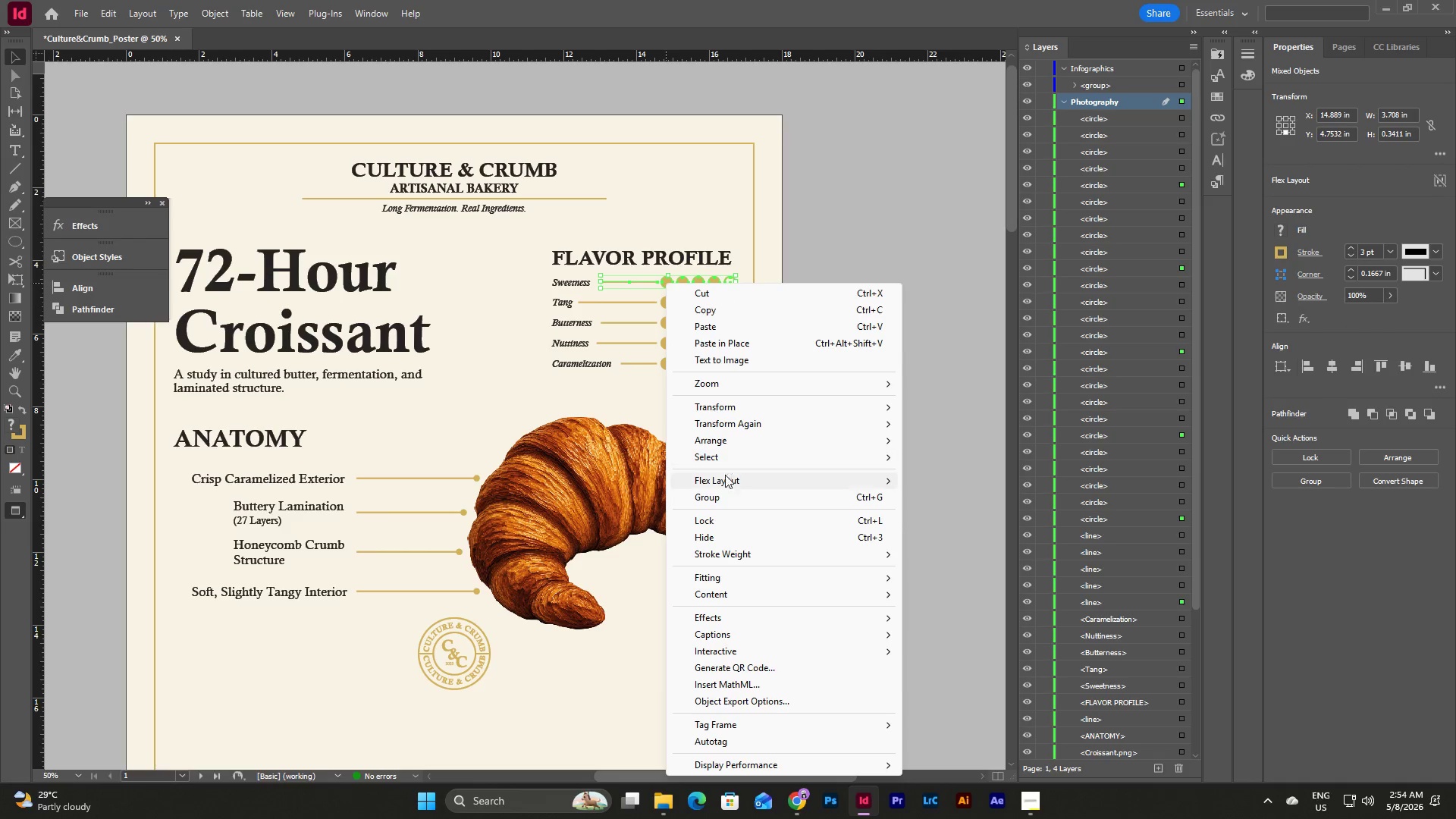 
left_click([724, 497])
 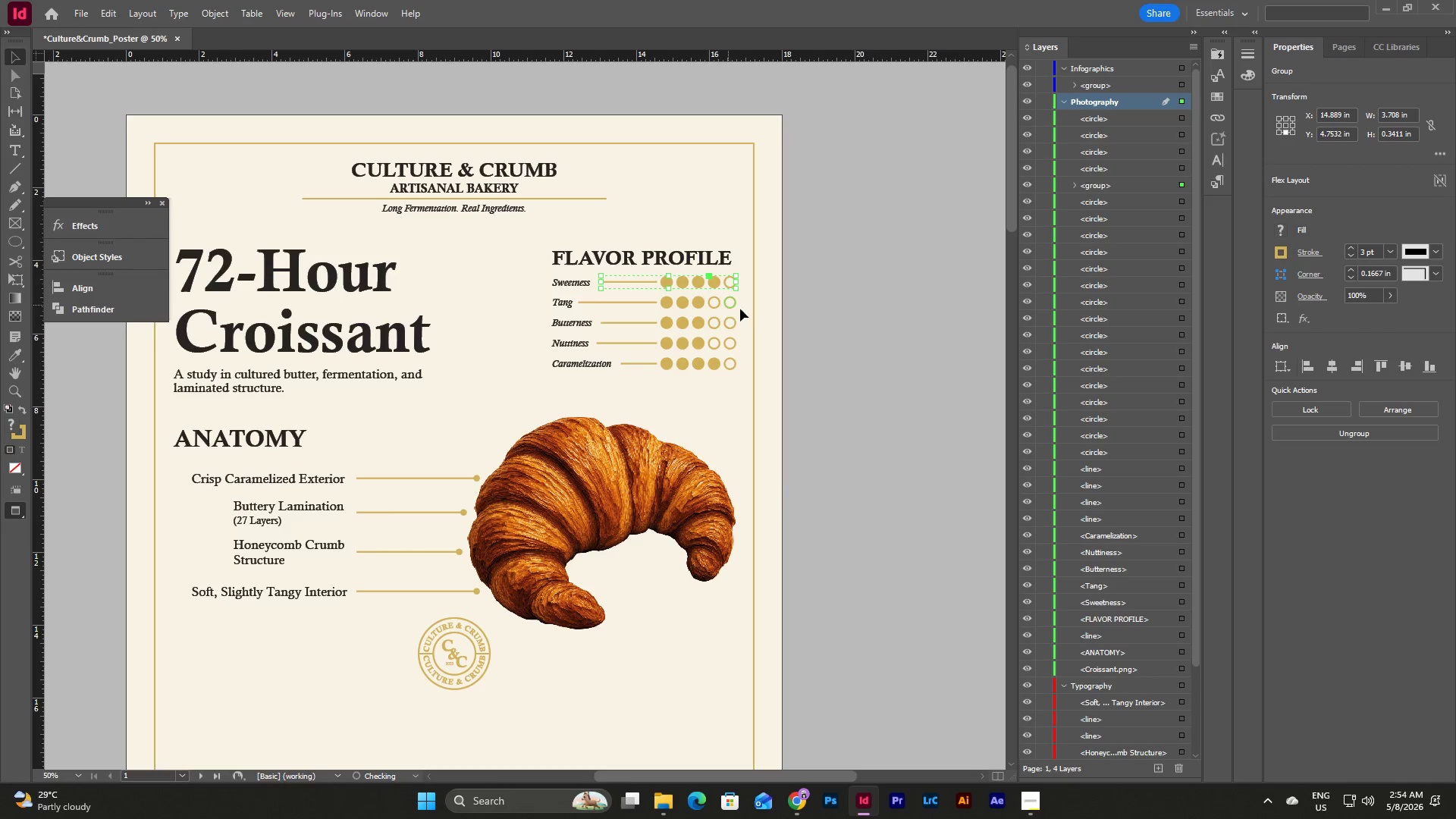 
left_click([760, 317])
 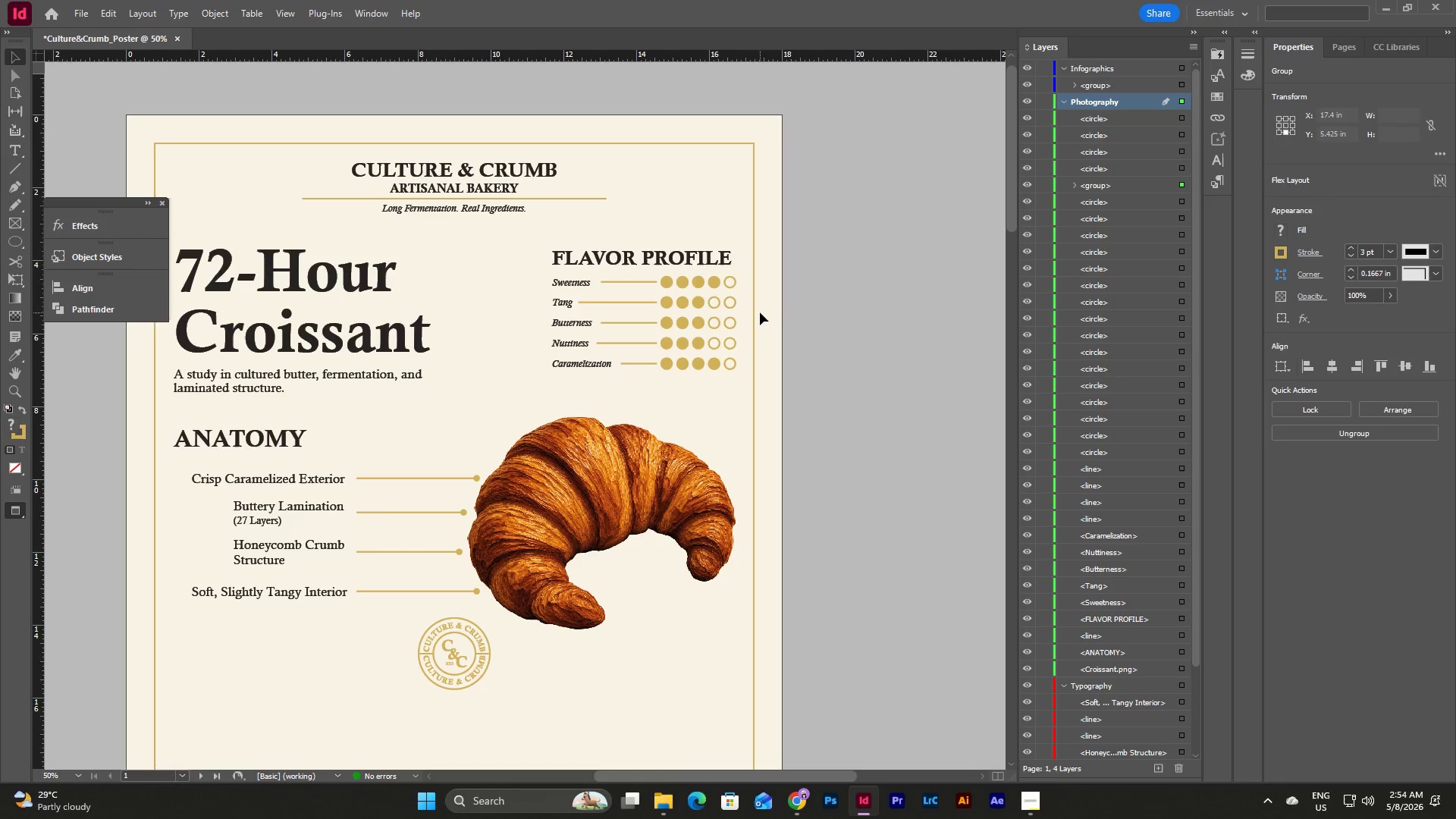 
left_click_drag(start_coordinate=[760, 312], to_coordinate=[638, 301])
 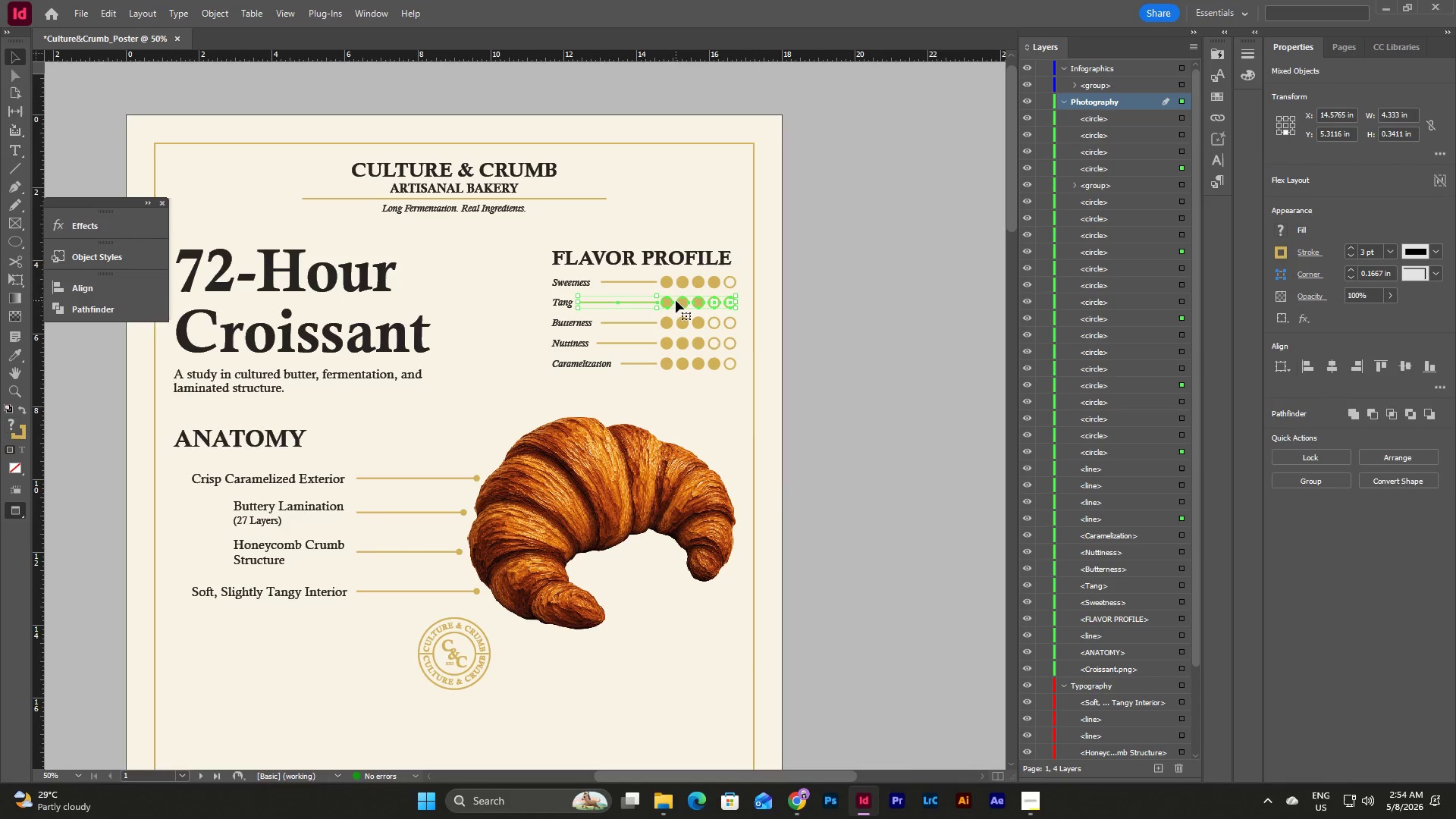 
right_click([676, 300])
 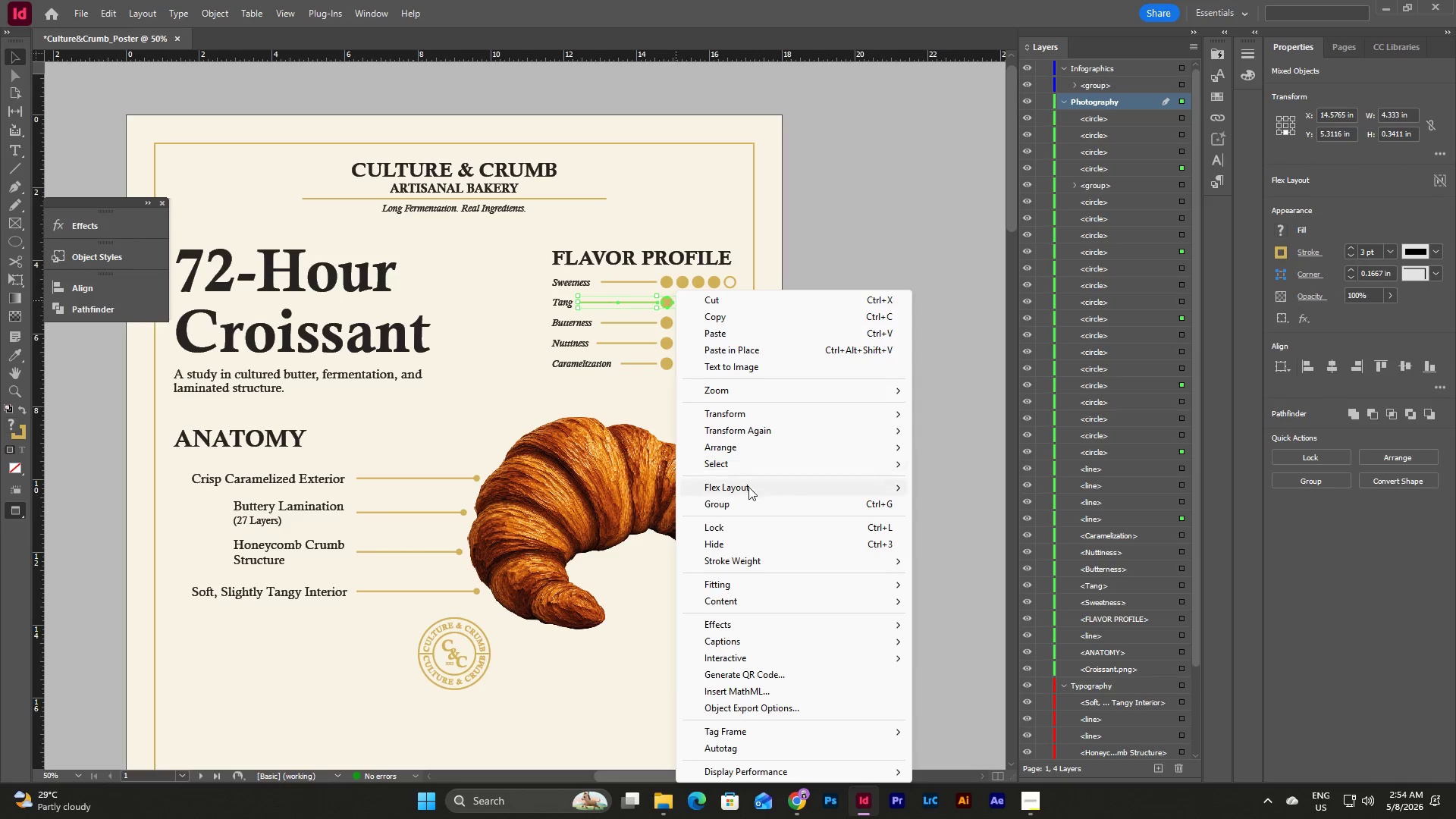 
left_click([745, 511])
 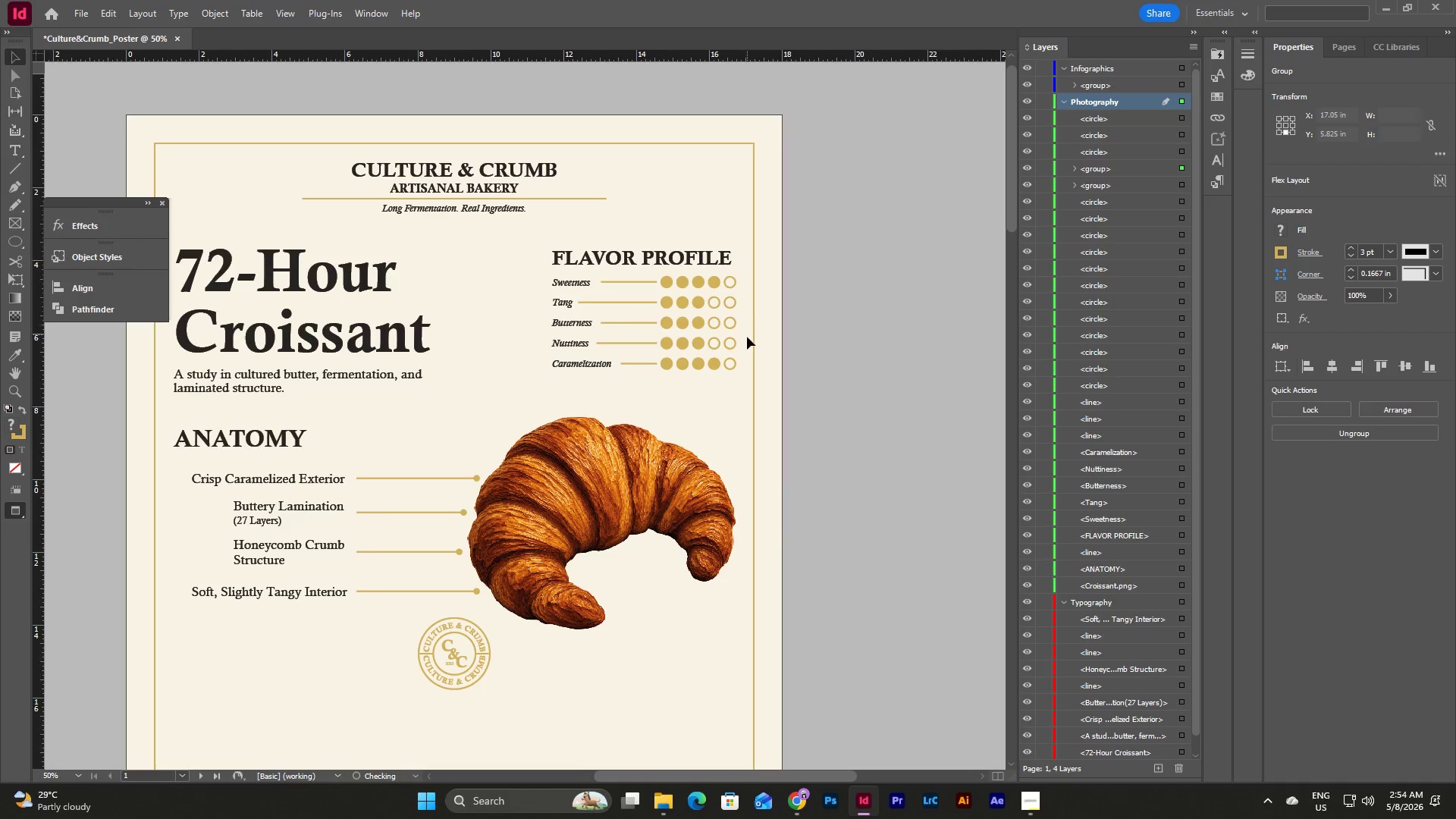 
left_click_drag(start_coordinate=[742, 329], to_coordinate=[643, 319])
 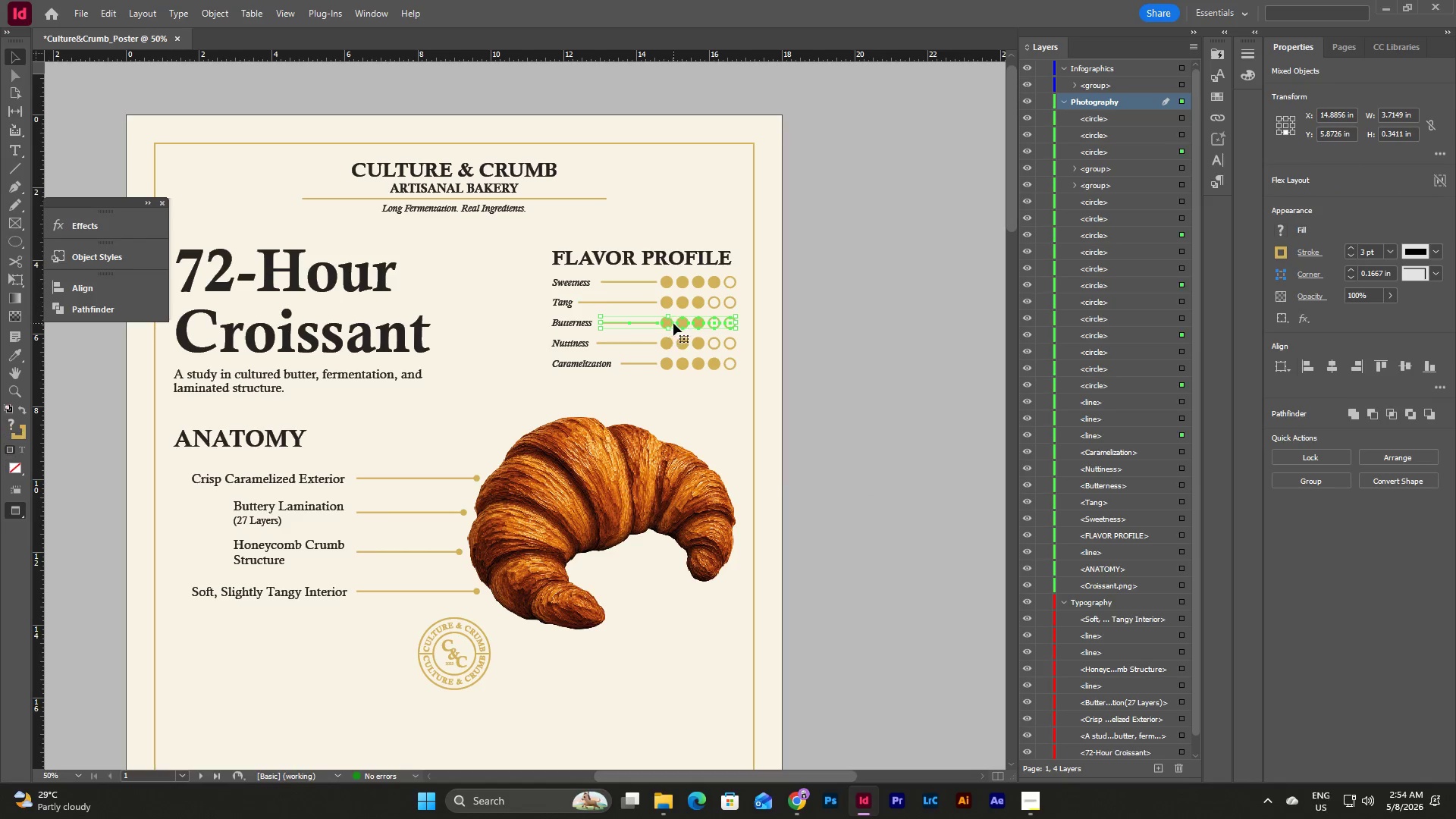 
right_click([673, 323])
 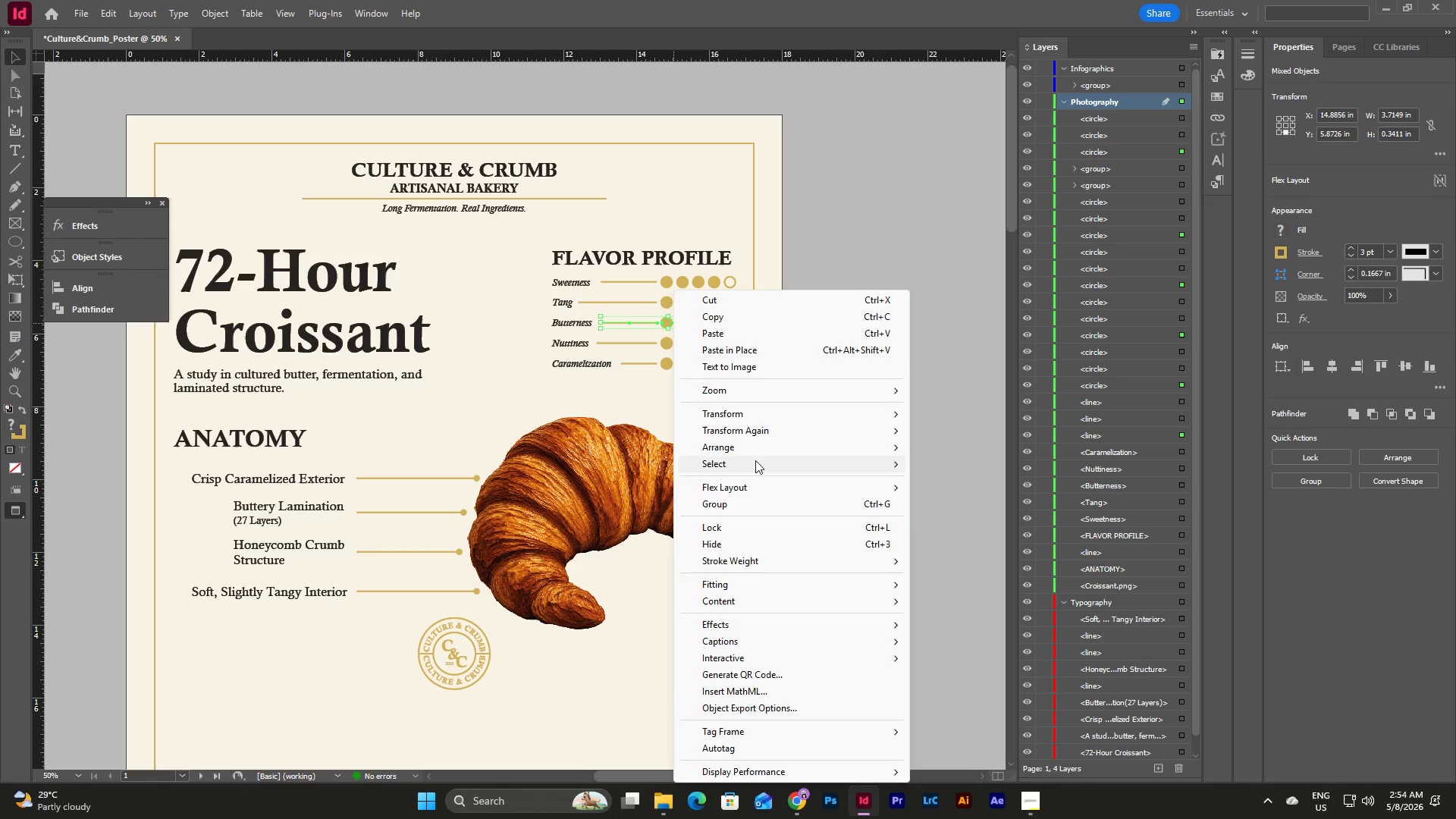 
left_click([743, 508])
 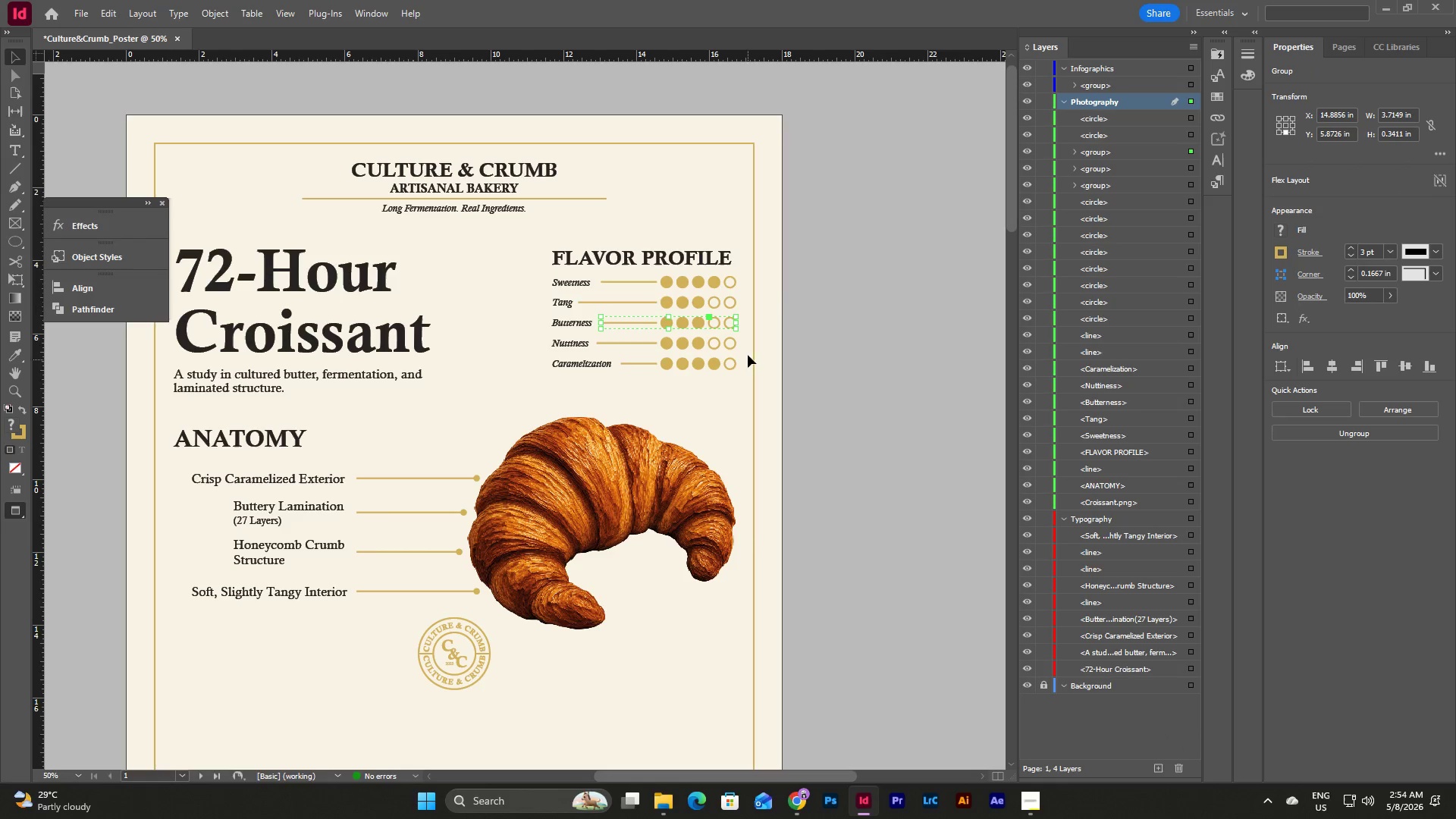 
left_click([749, 343])
 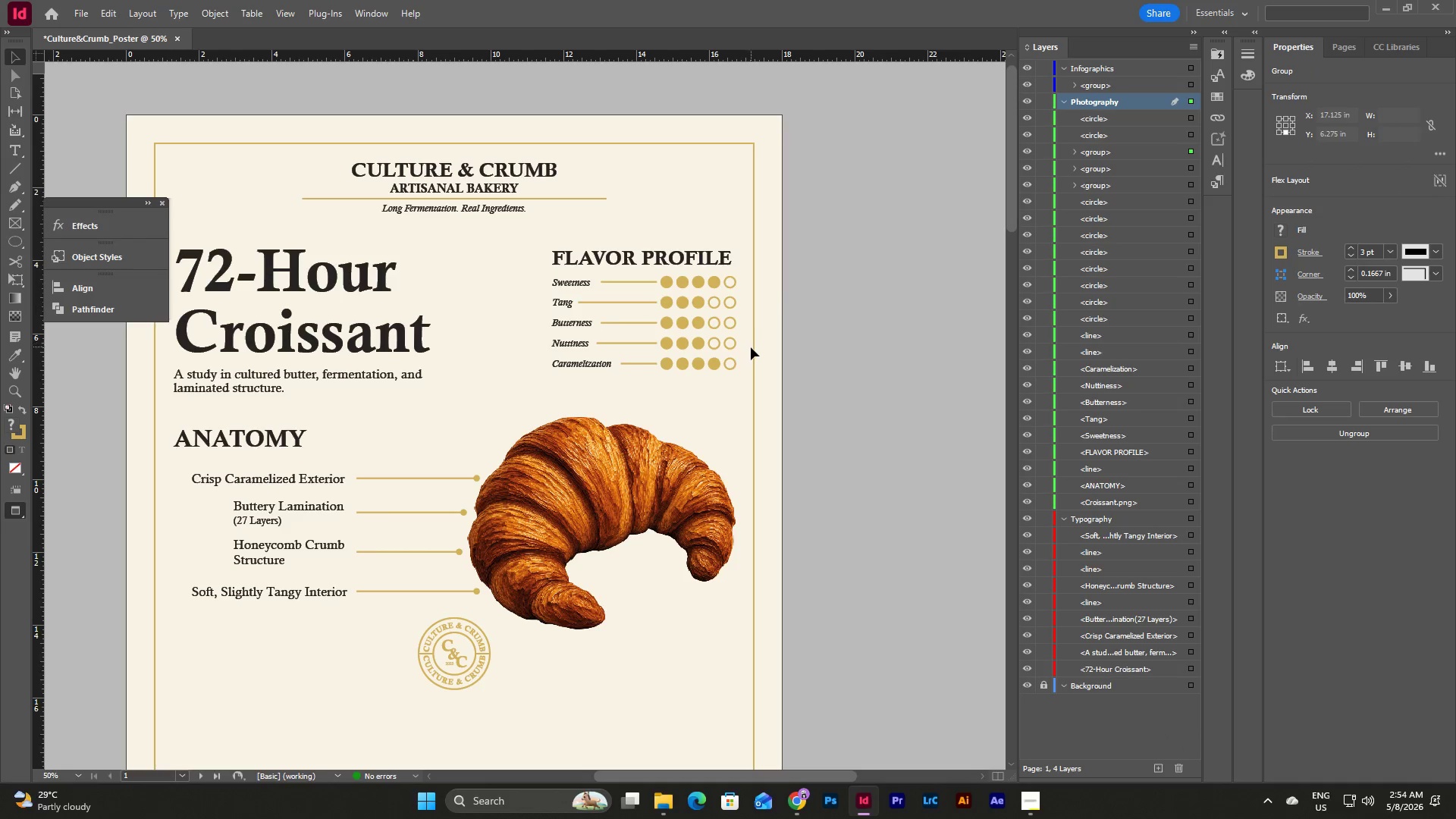 
left_click_drag(start_coordinate=[751, 347], to_coordinate=[645, 338])
 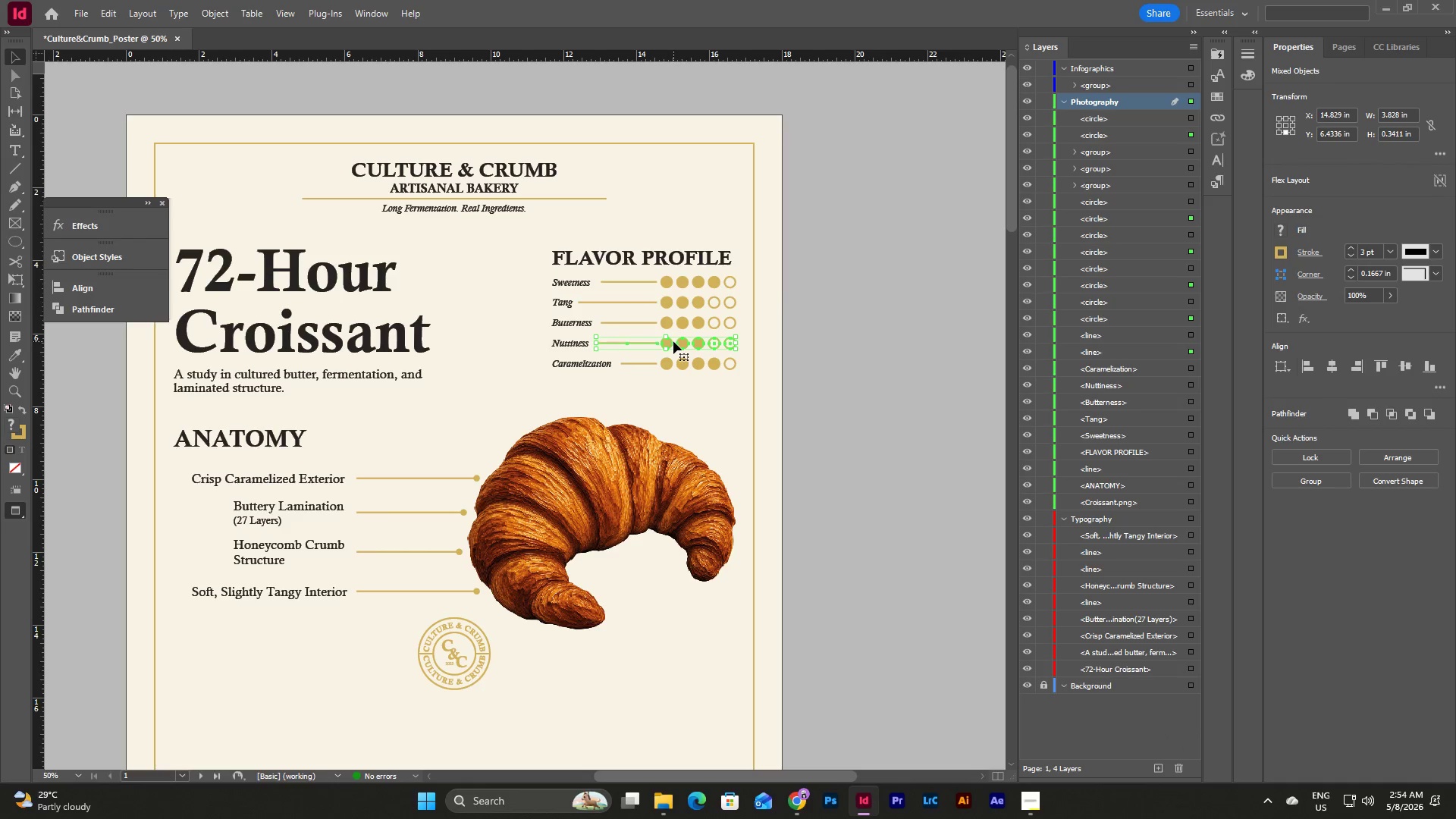 
right_click([673, 341])
 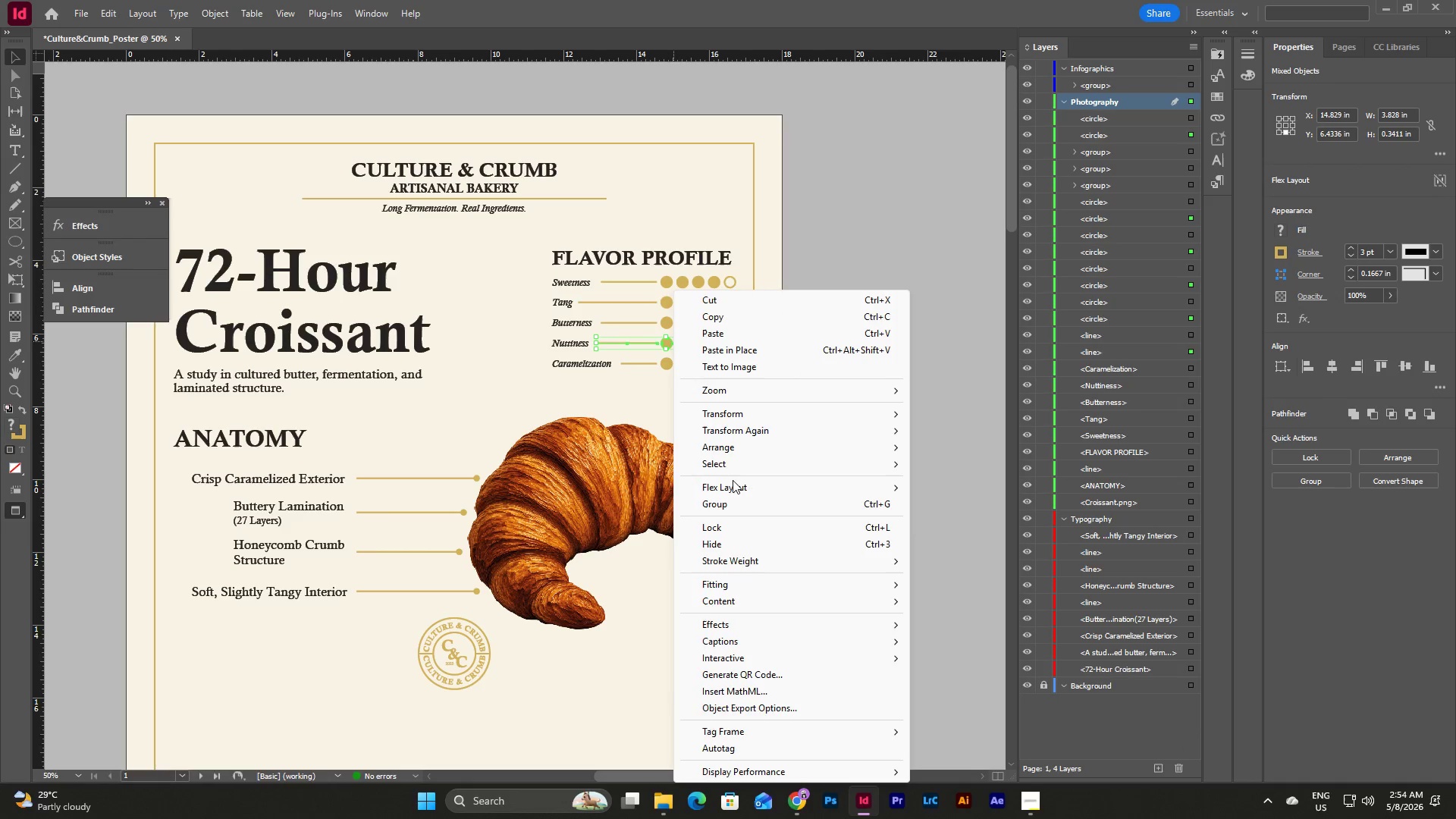 
left_click([728, 501])
 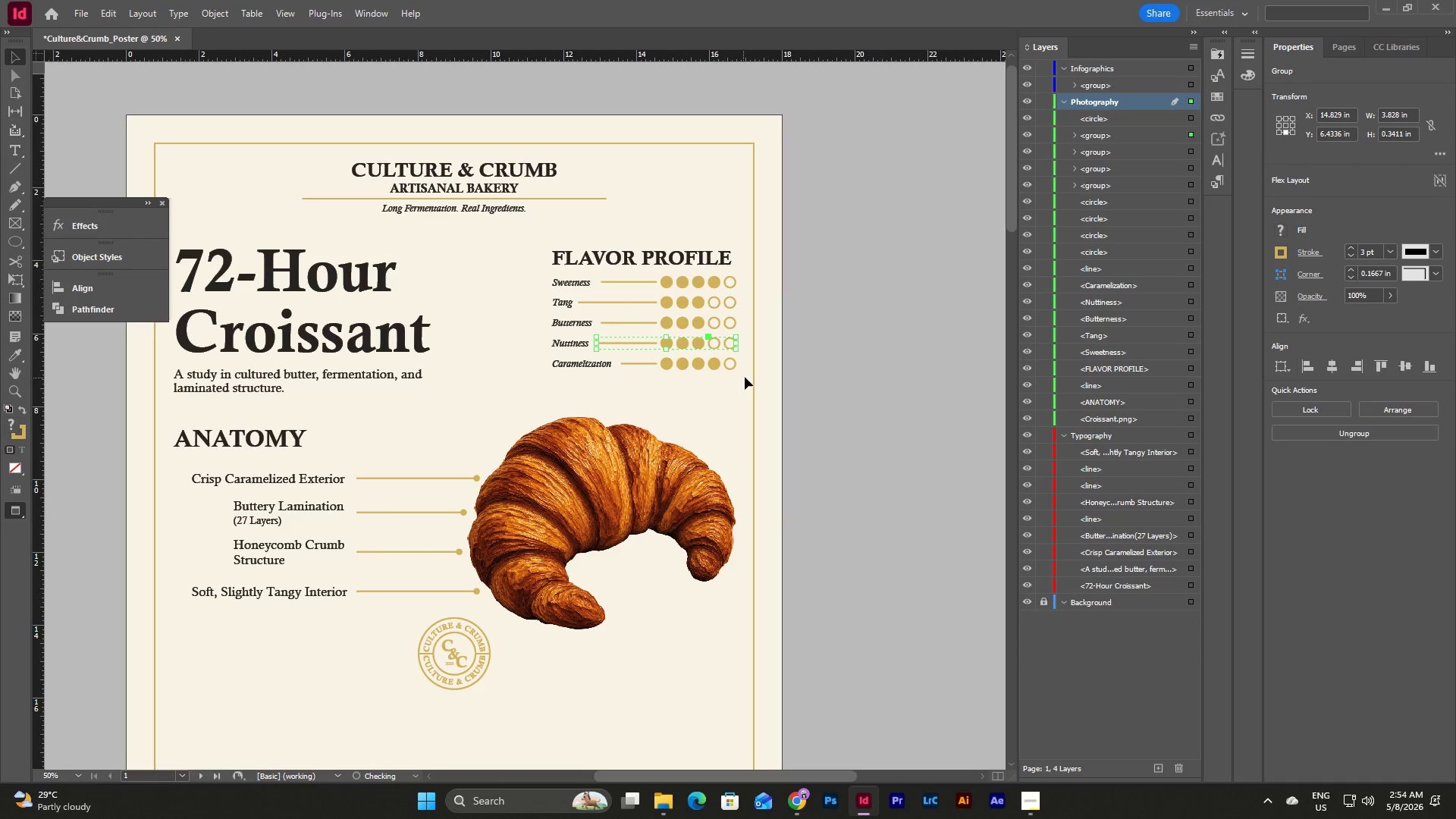 
left_click([747, 376])
 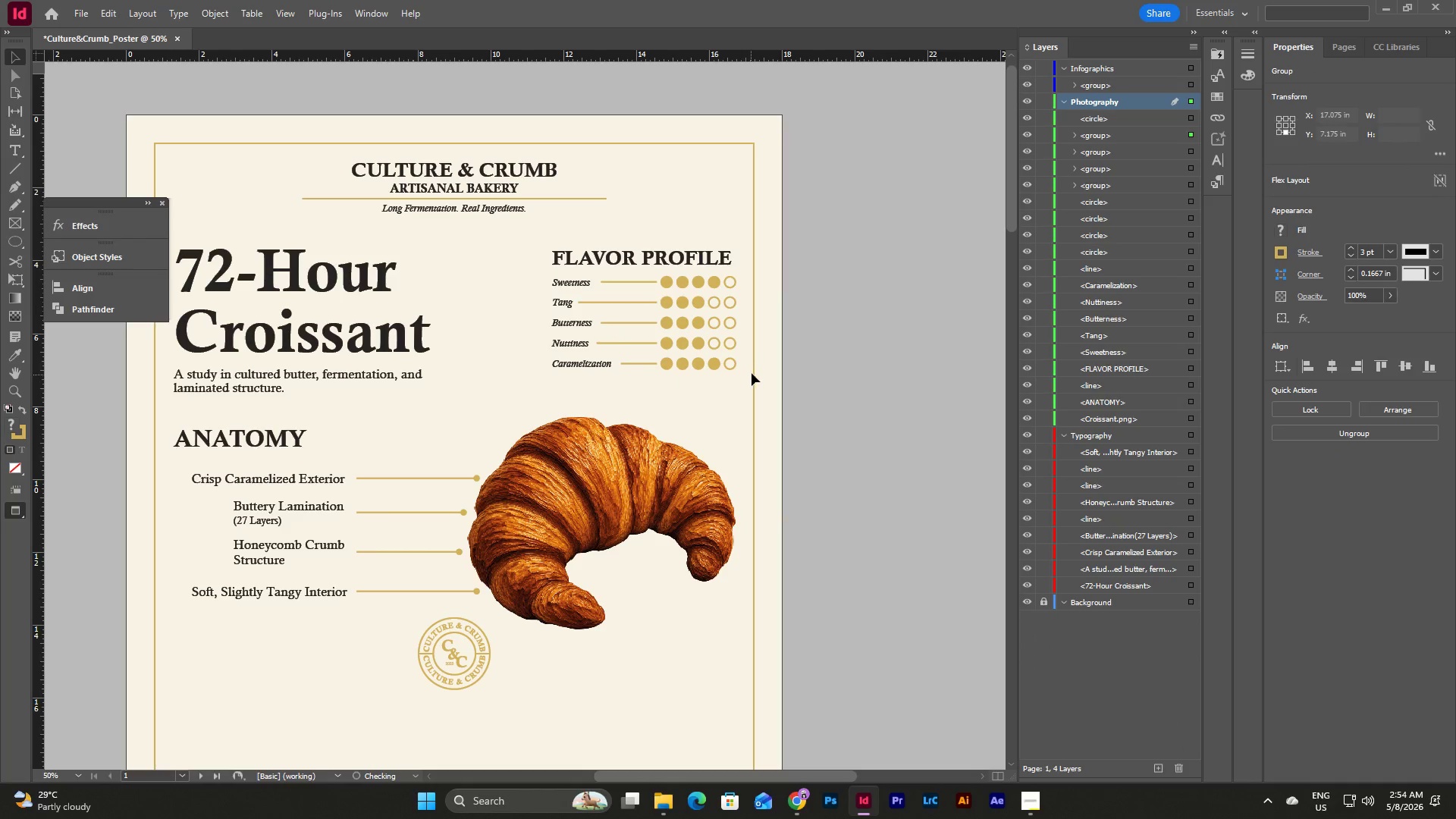 
left_click_drag(start_coordinate=[752, 373], to_coordinate=[644, 361])
 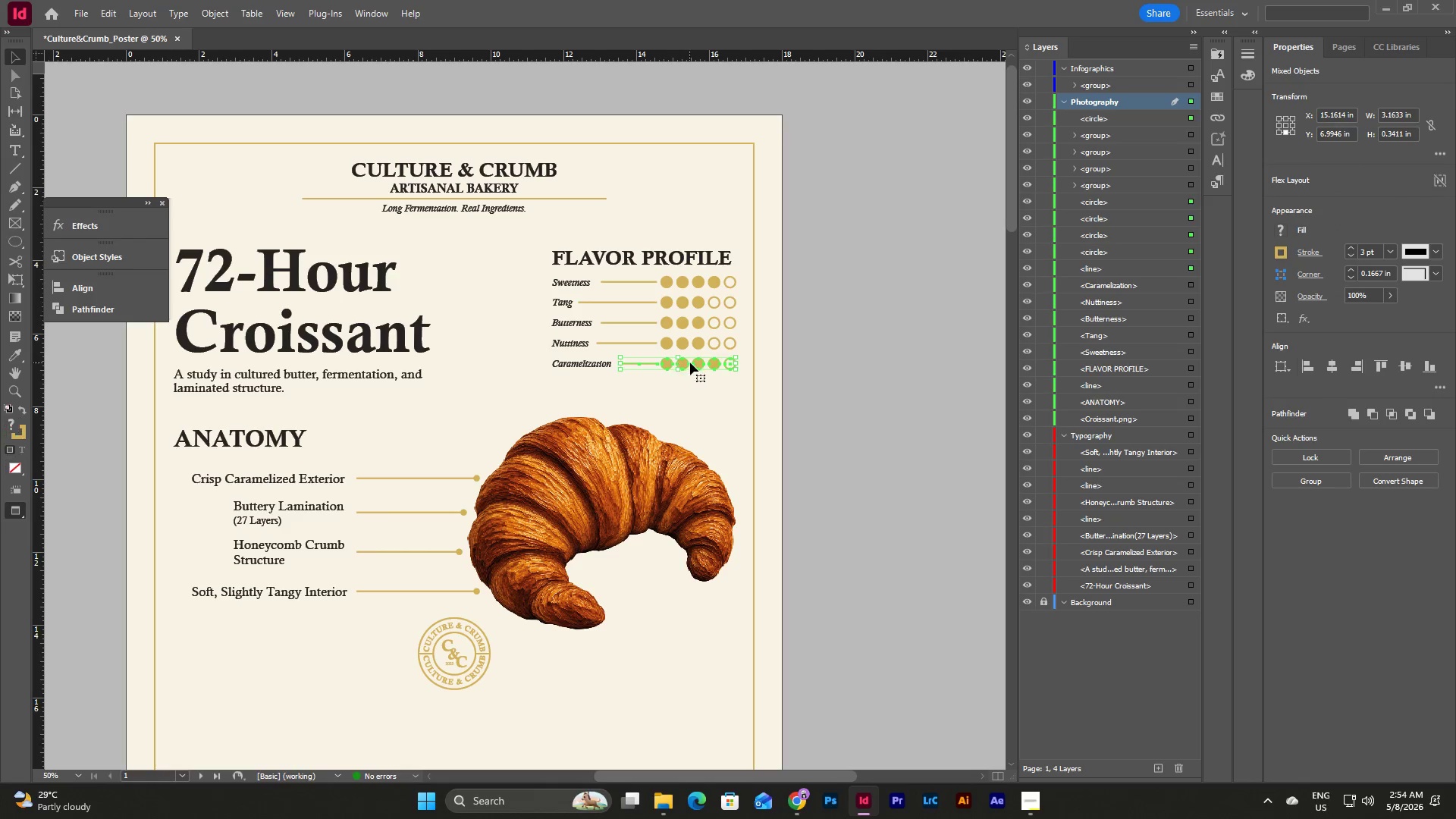 
right_click([690, 362])
 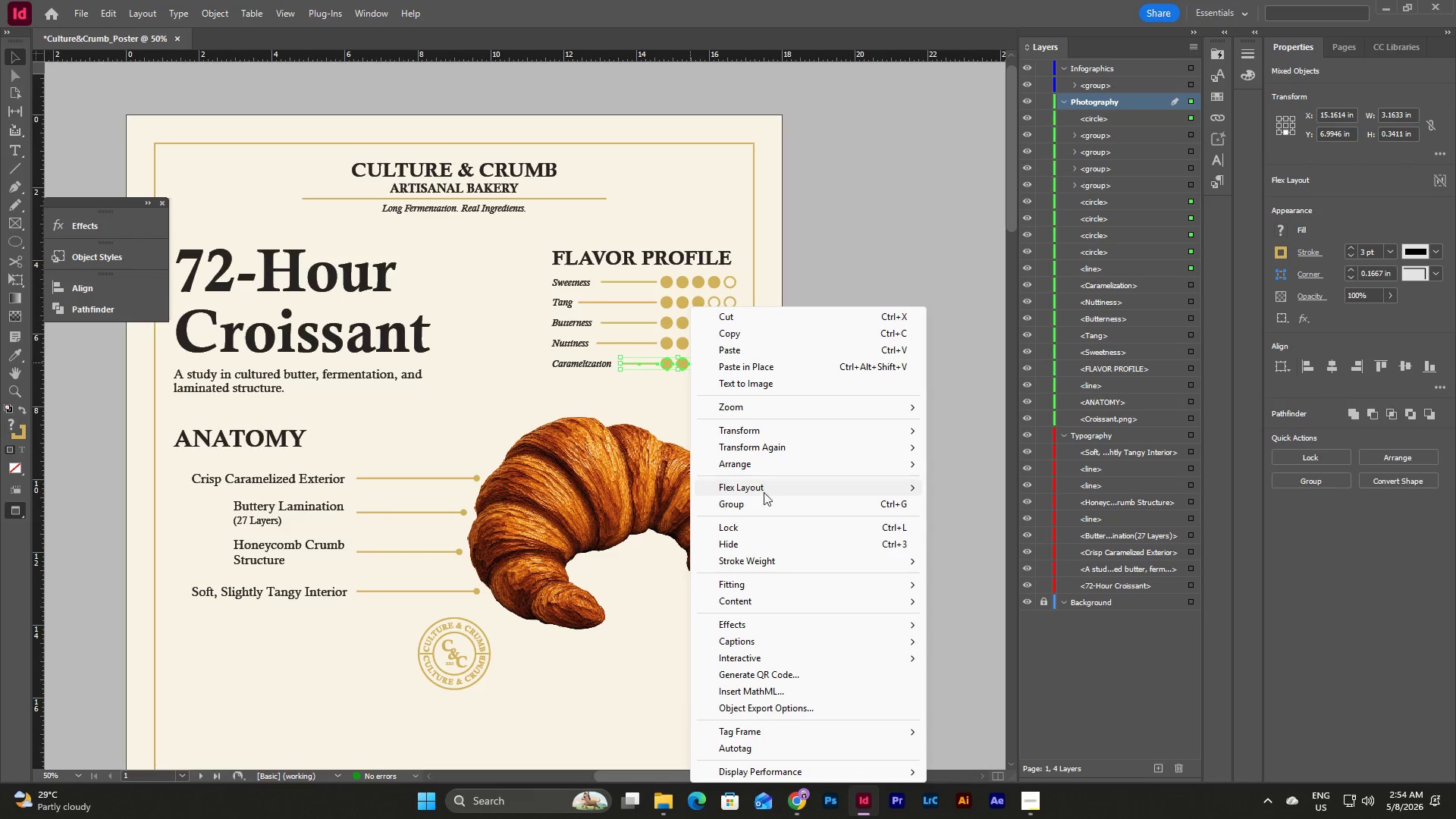 
left_click([764, 506])
 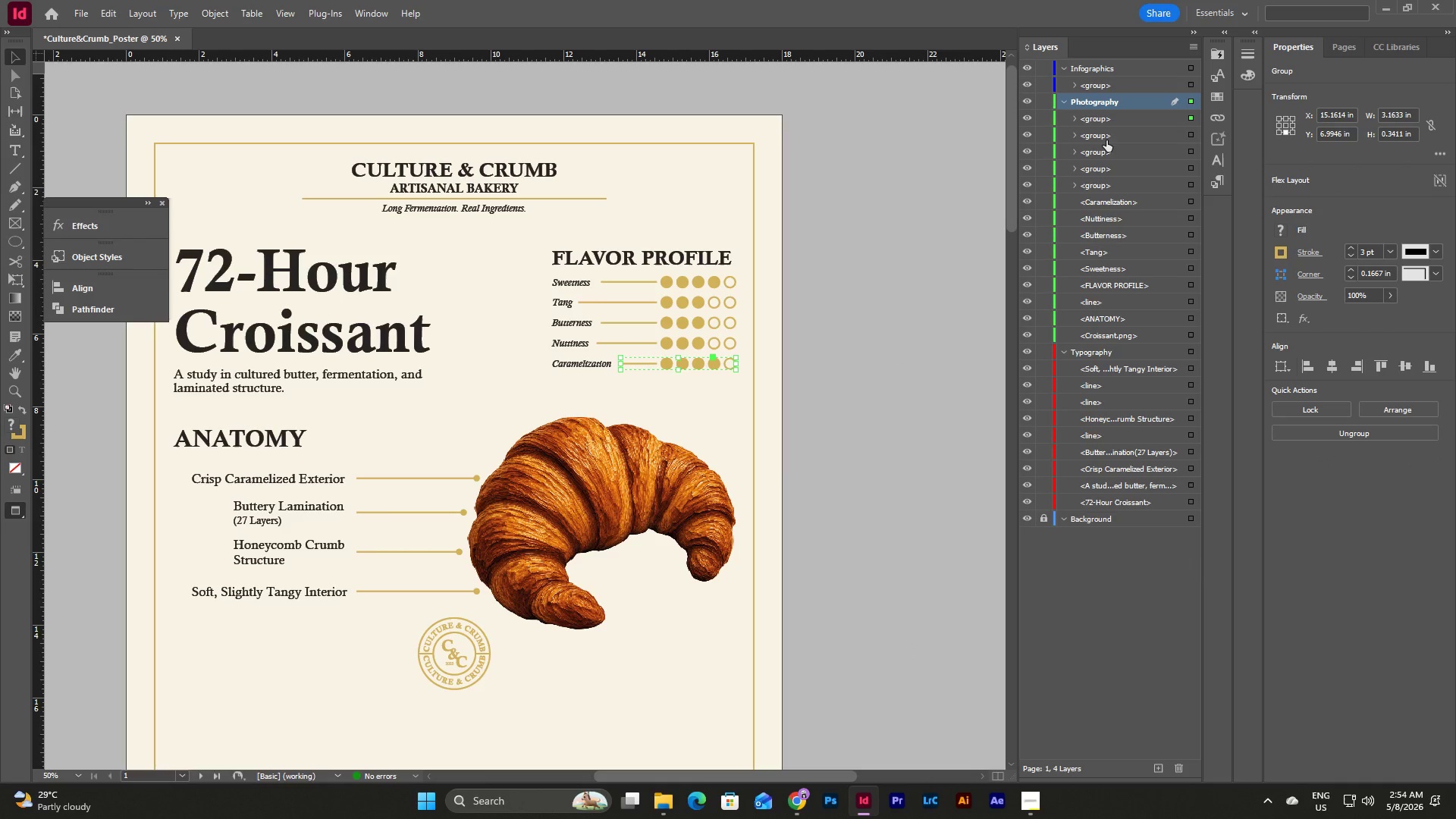 
left_click_drag(start_coordinate=[1106, 118], to_coordinate=[1109, 91])
 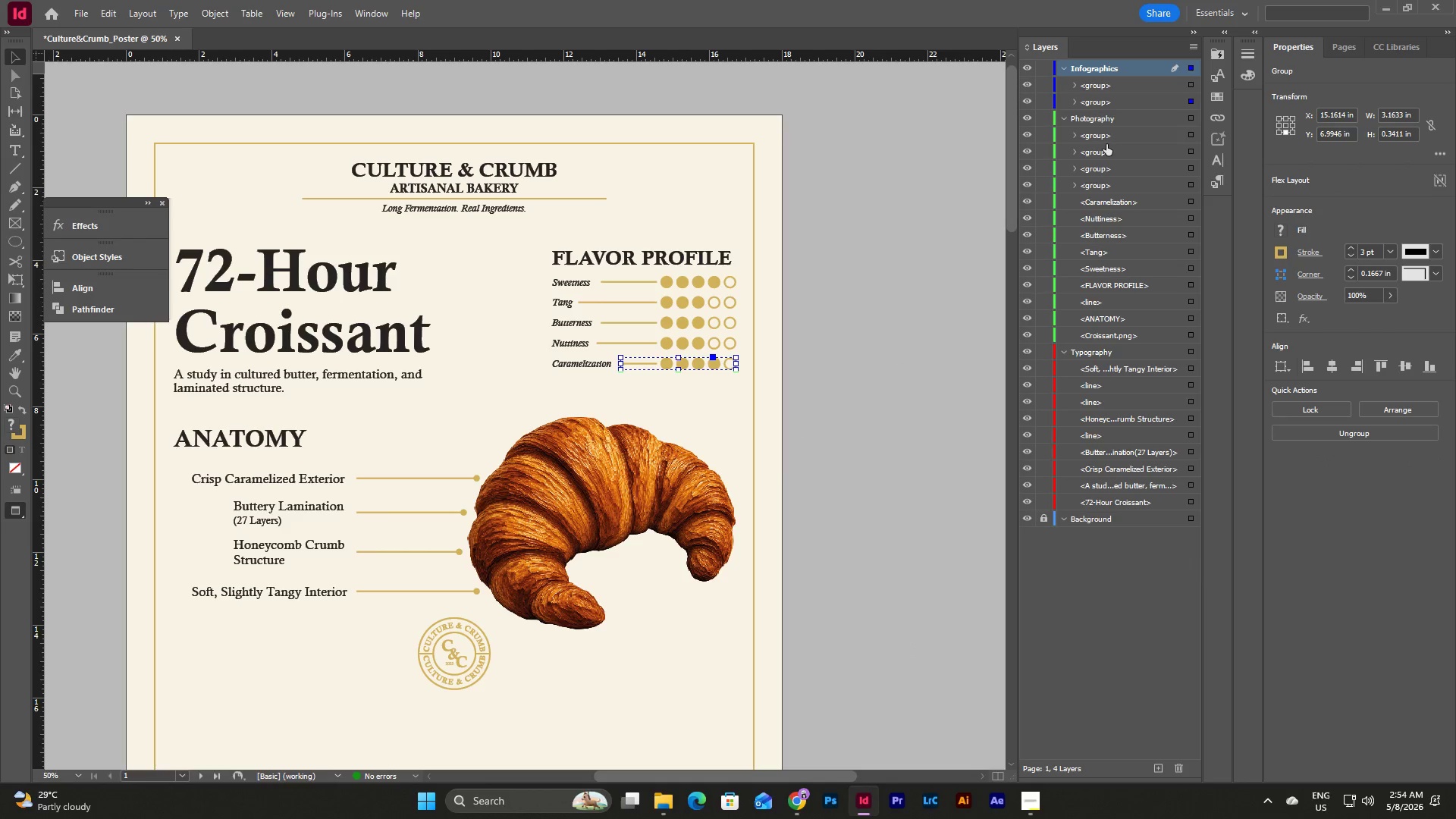 
left_click_drag(start_coordinate=[1098, 132], to_coordinate=[1101, 108])
 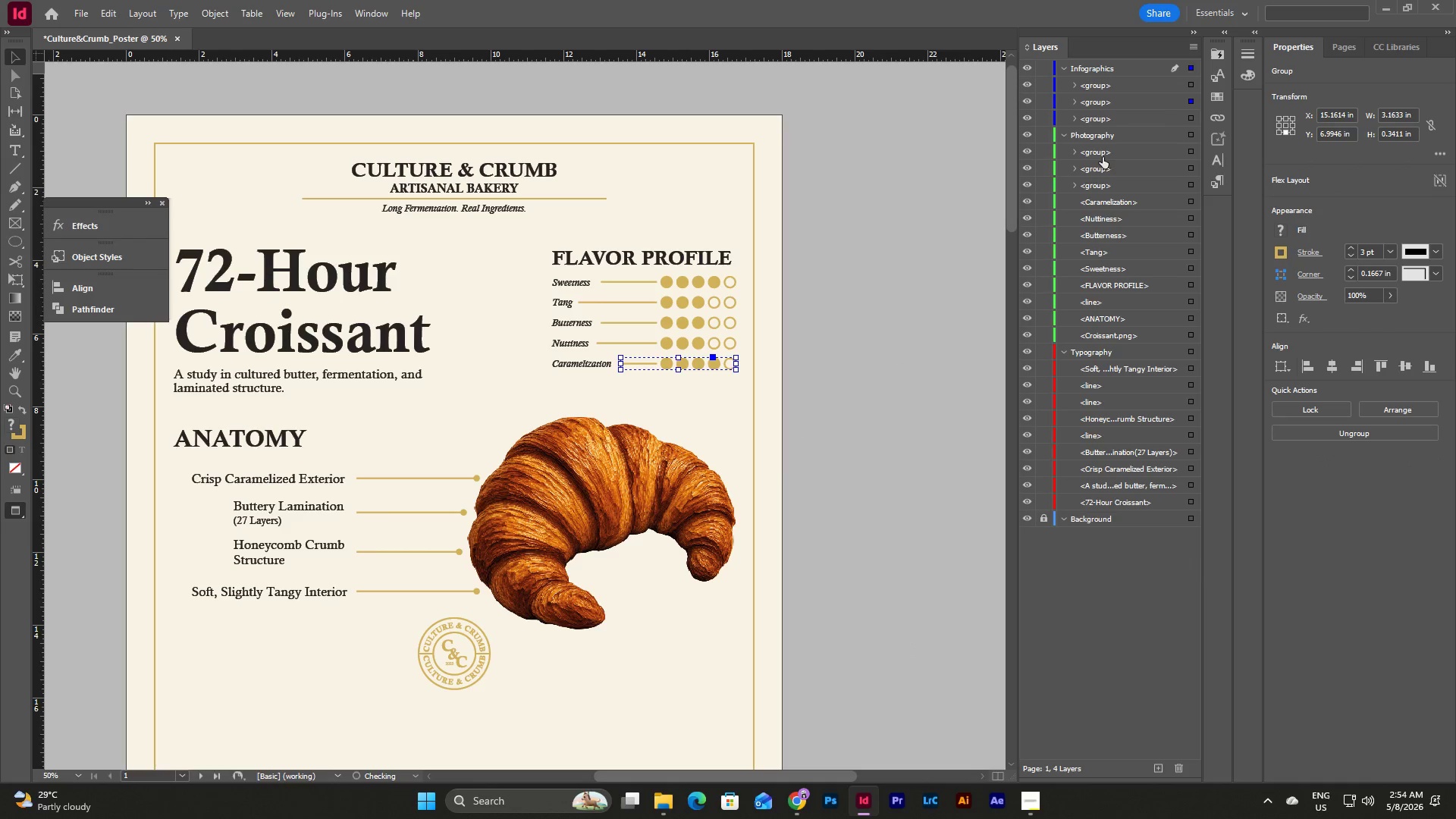 
left_click_drag(start_coordinate=[1101, 151], to_coordinate=[1103, 127])
 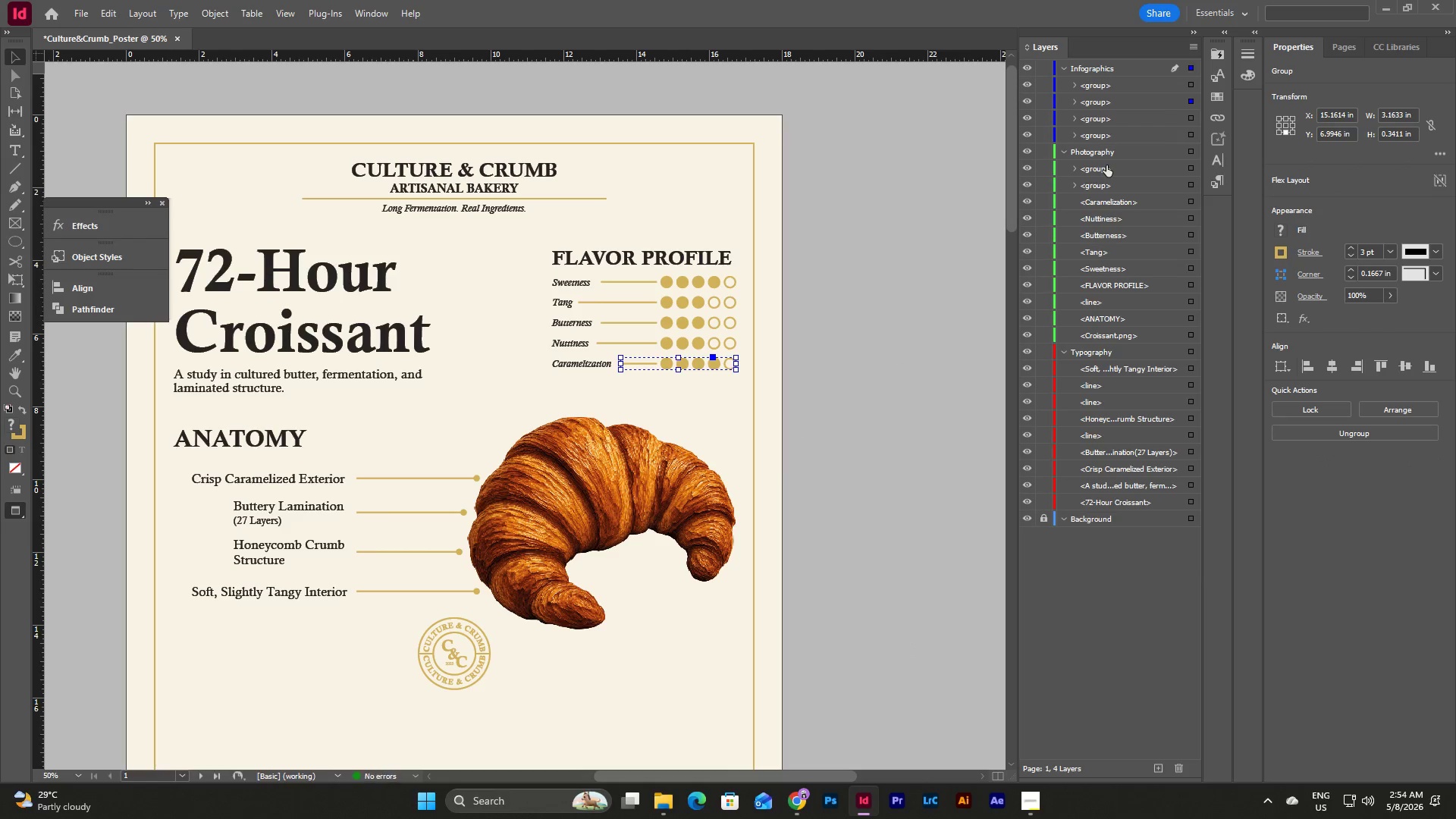 
left_click_drag(start_coordinate=[1106, 165], to_coordinate=[1106, 136])
 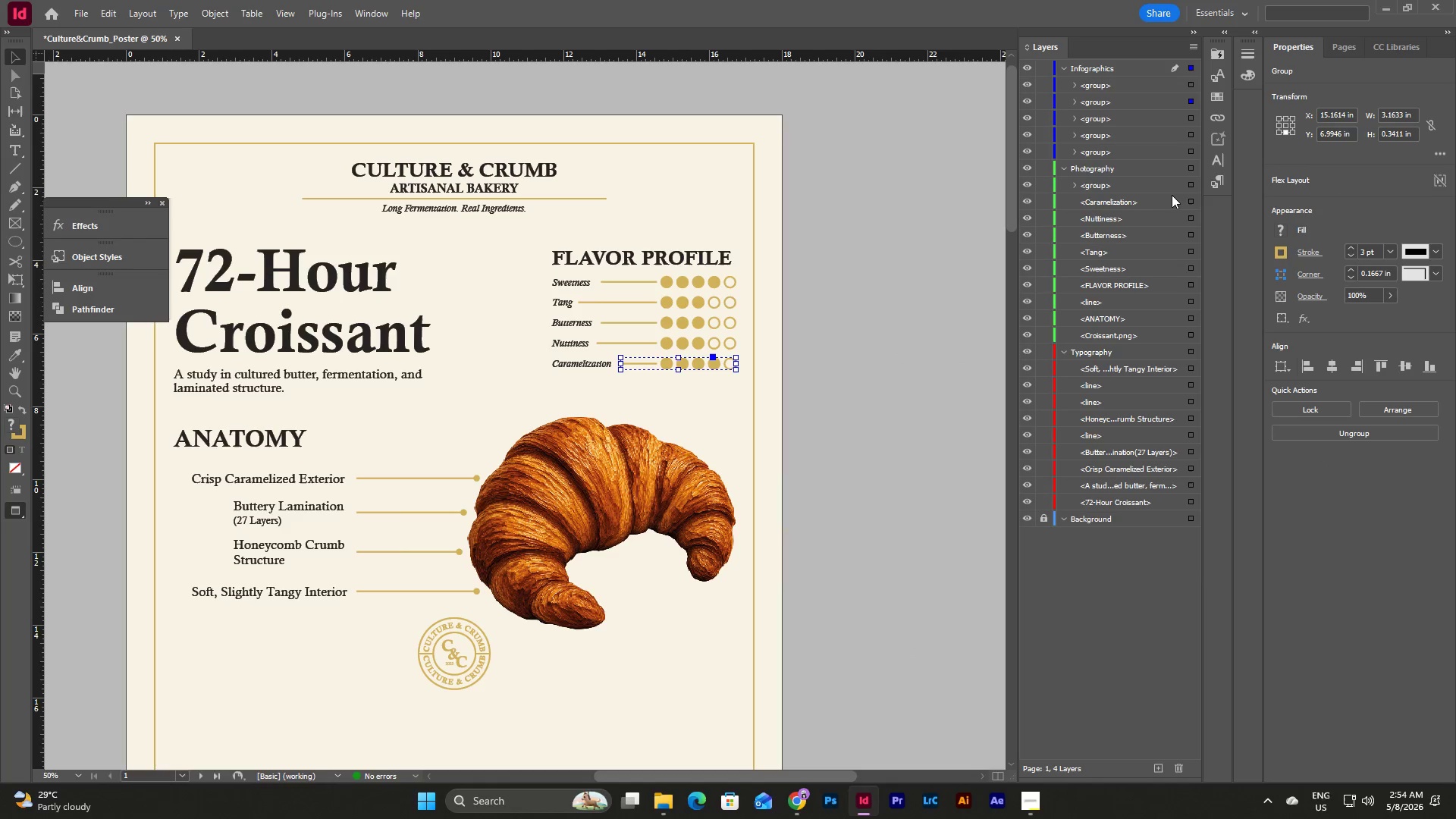 
left_click([1189, 187])
 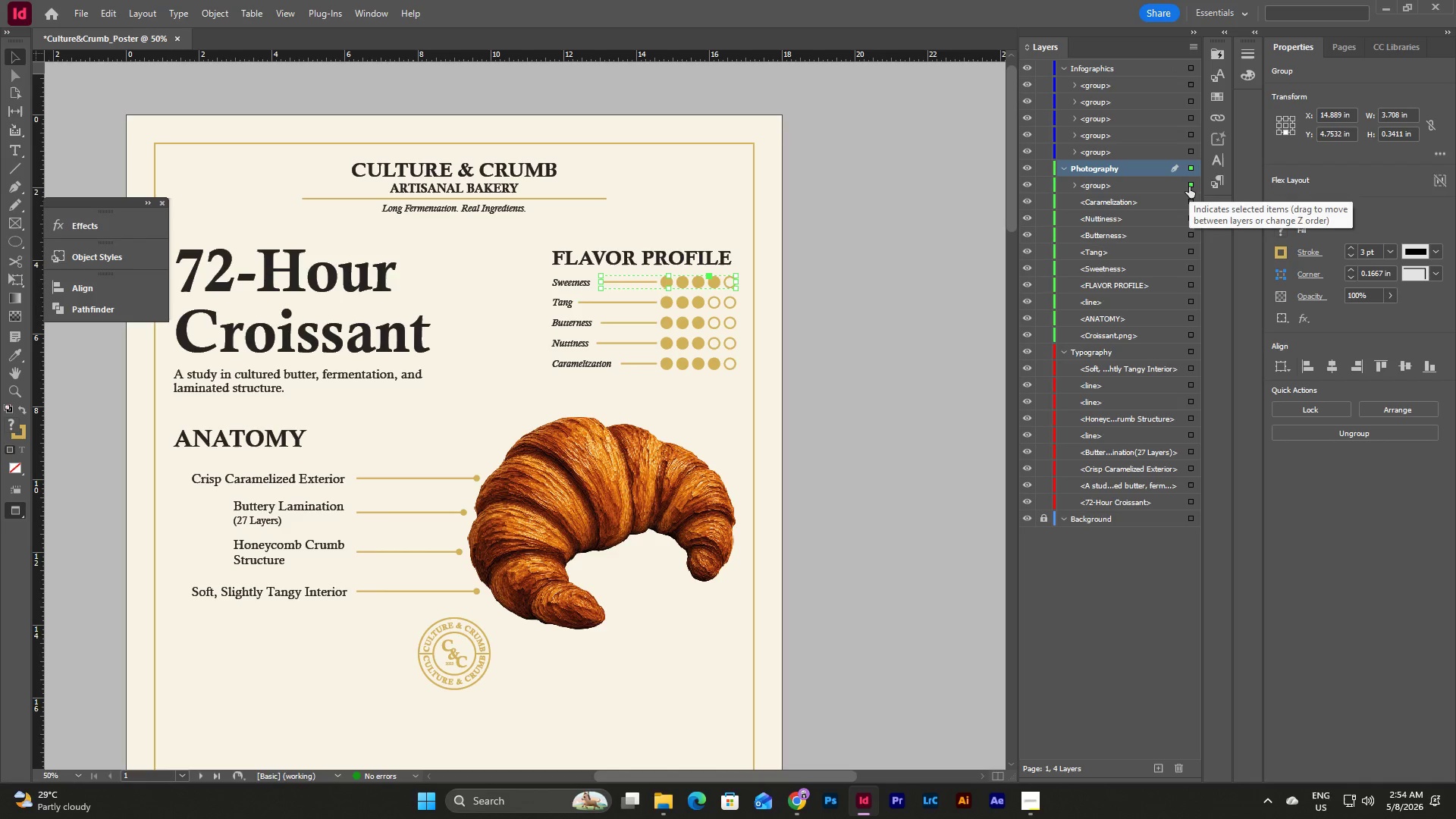 
left_click([1189, 187])
 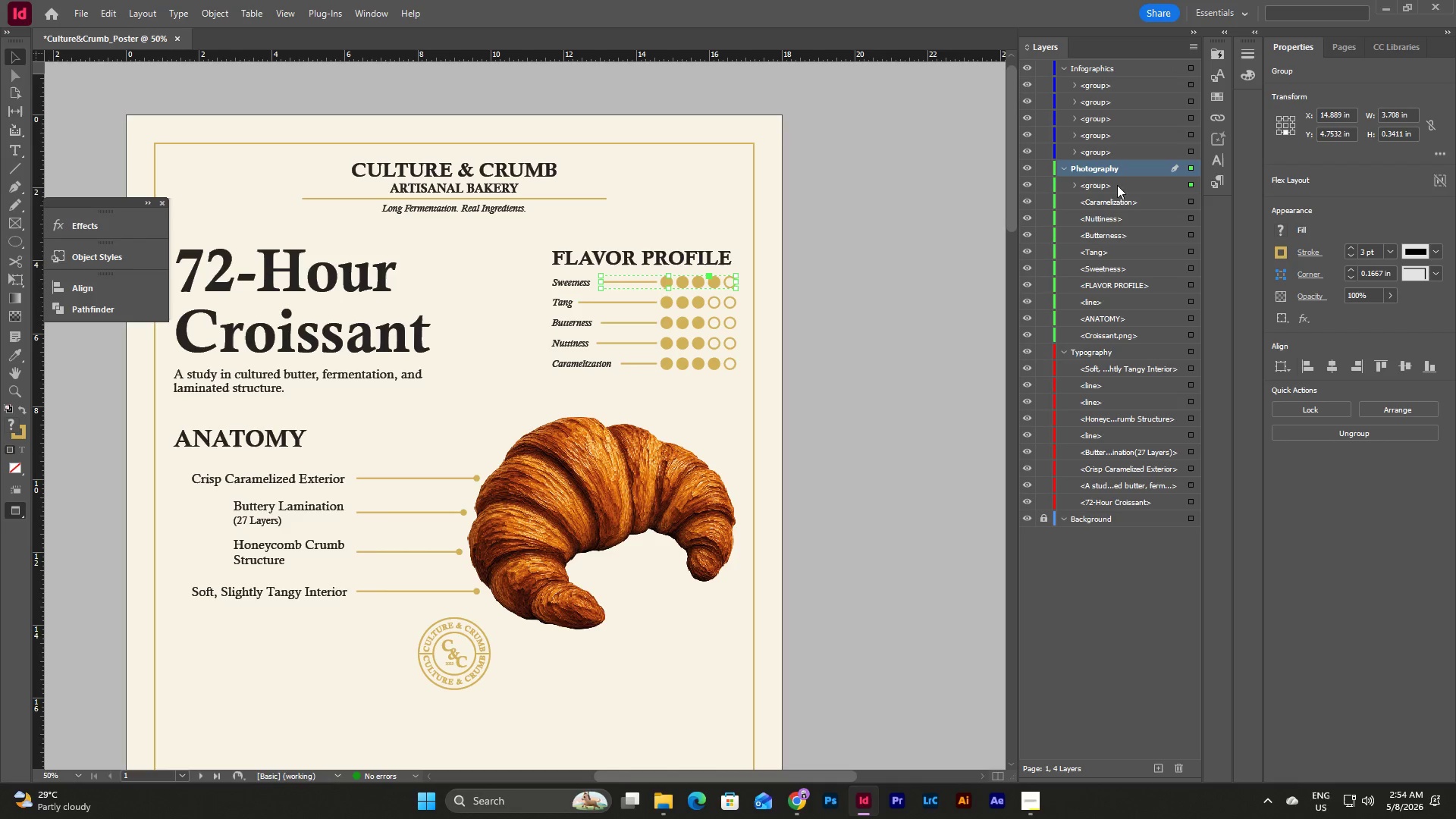 
left_click_drag(start_coordinate=[1112, 186], to_coordinate=[1112, 161])
 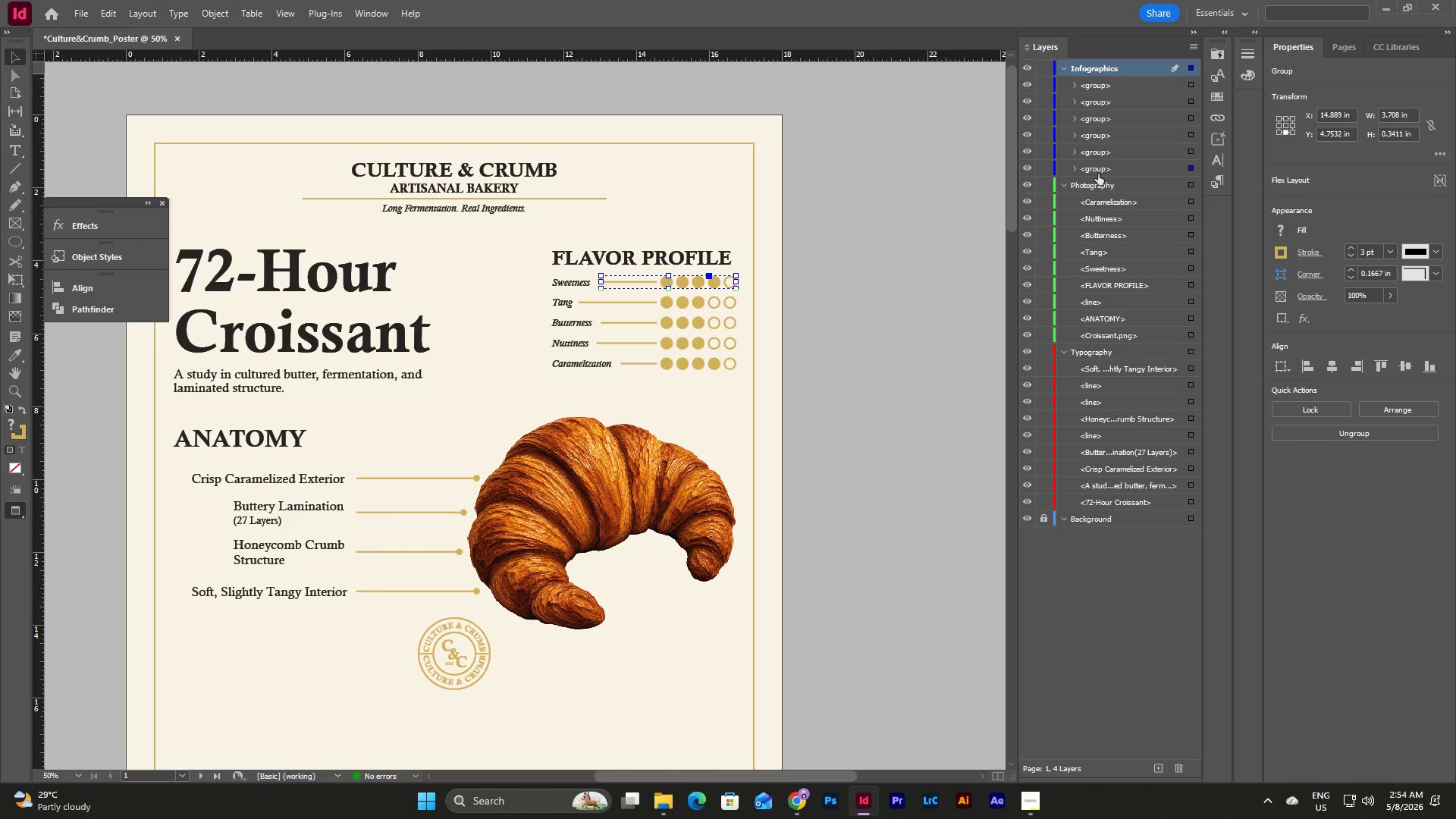 
left_click([1098, 173])
 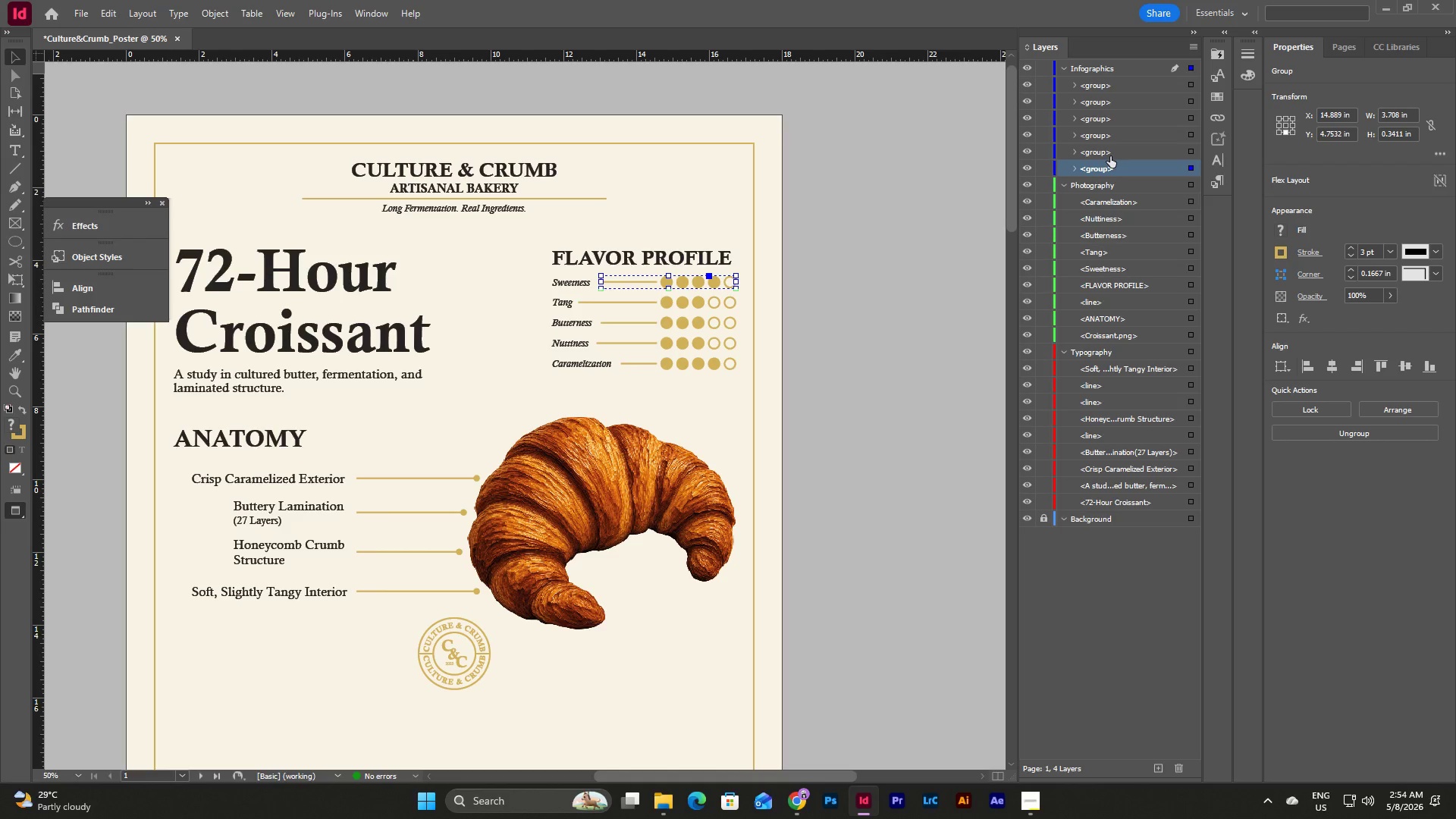 
left_click([1110, 151])
 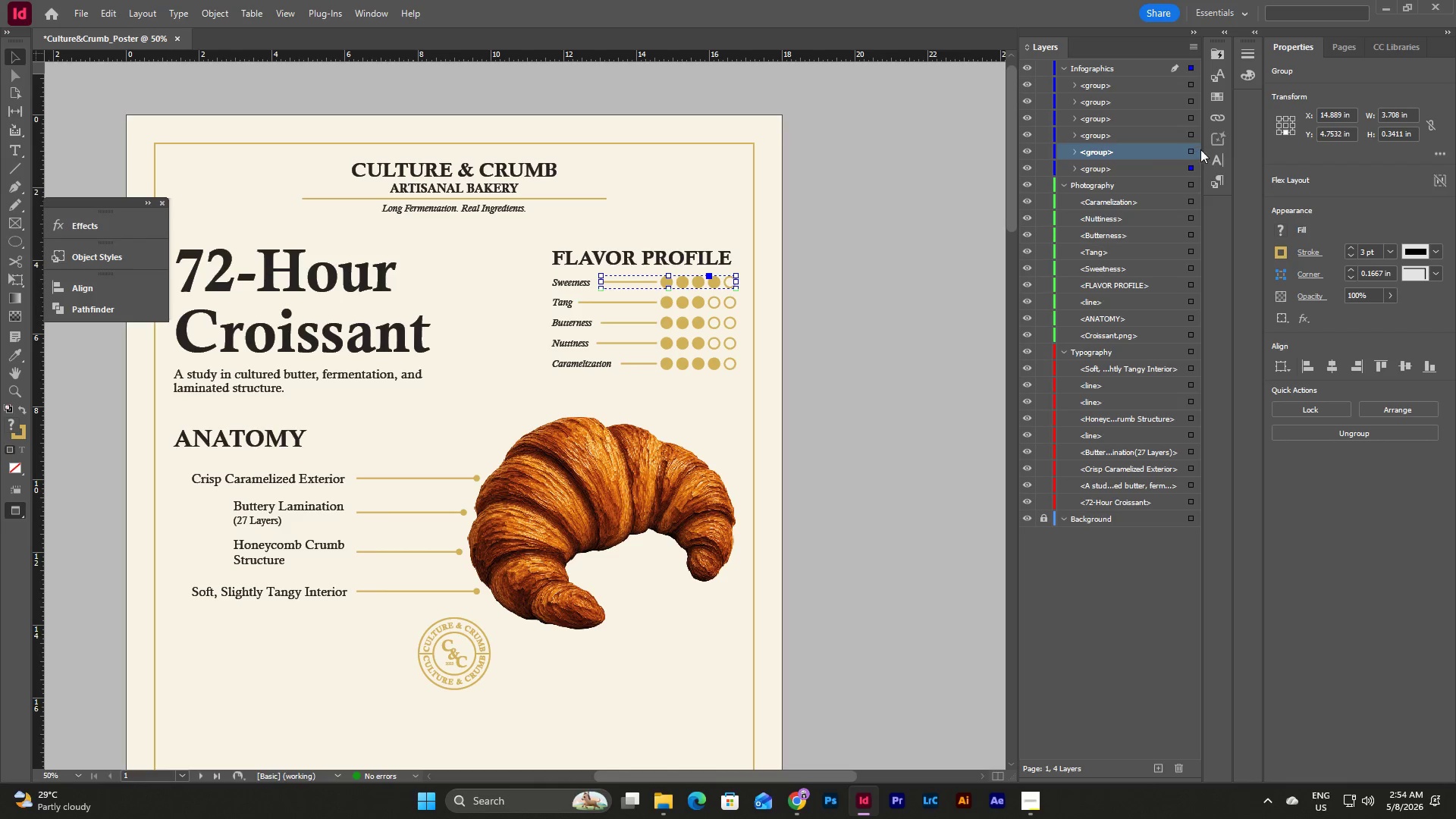 
left_click([1192, 151])
 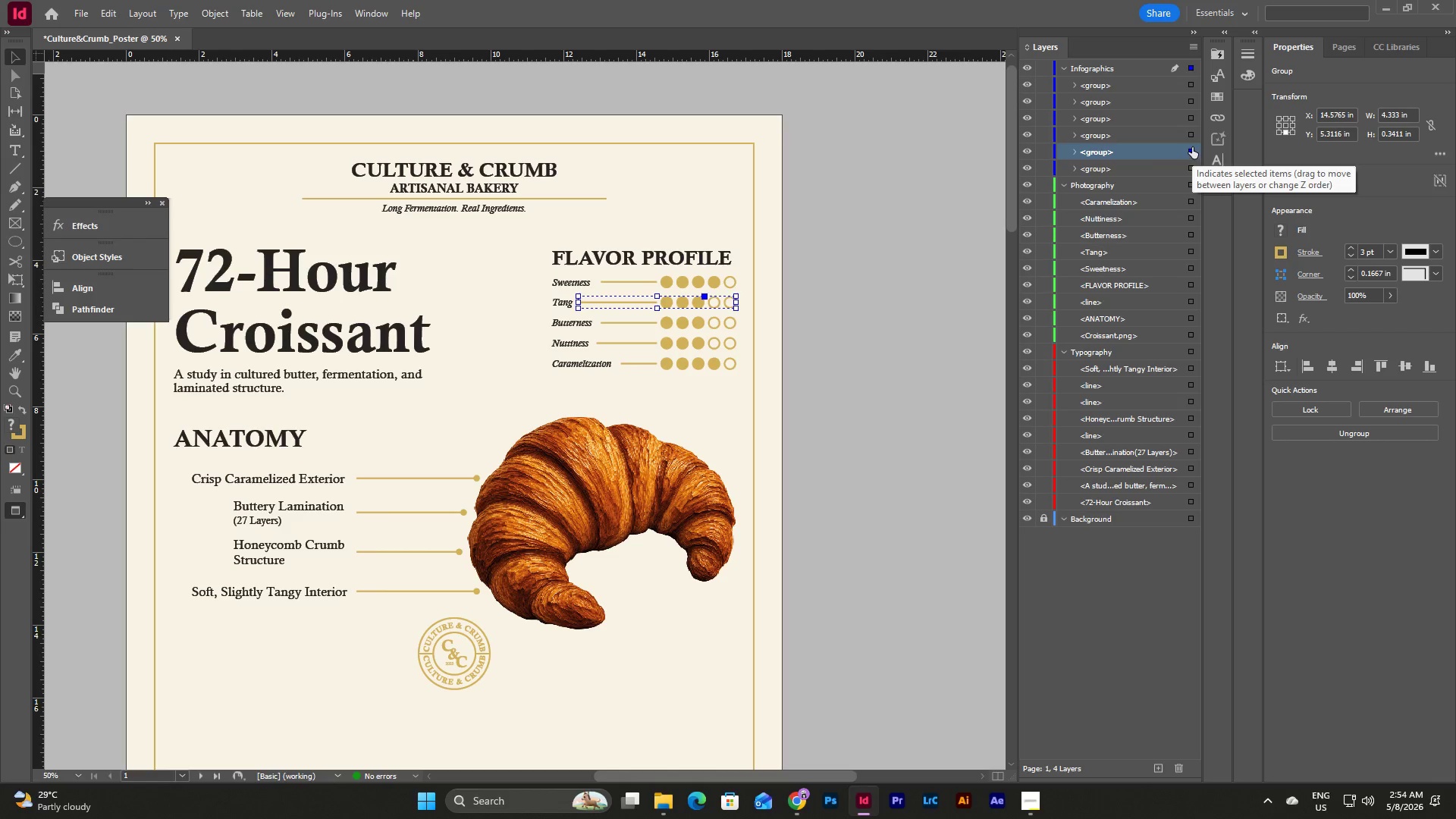 
left_click([1193, 140])
 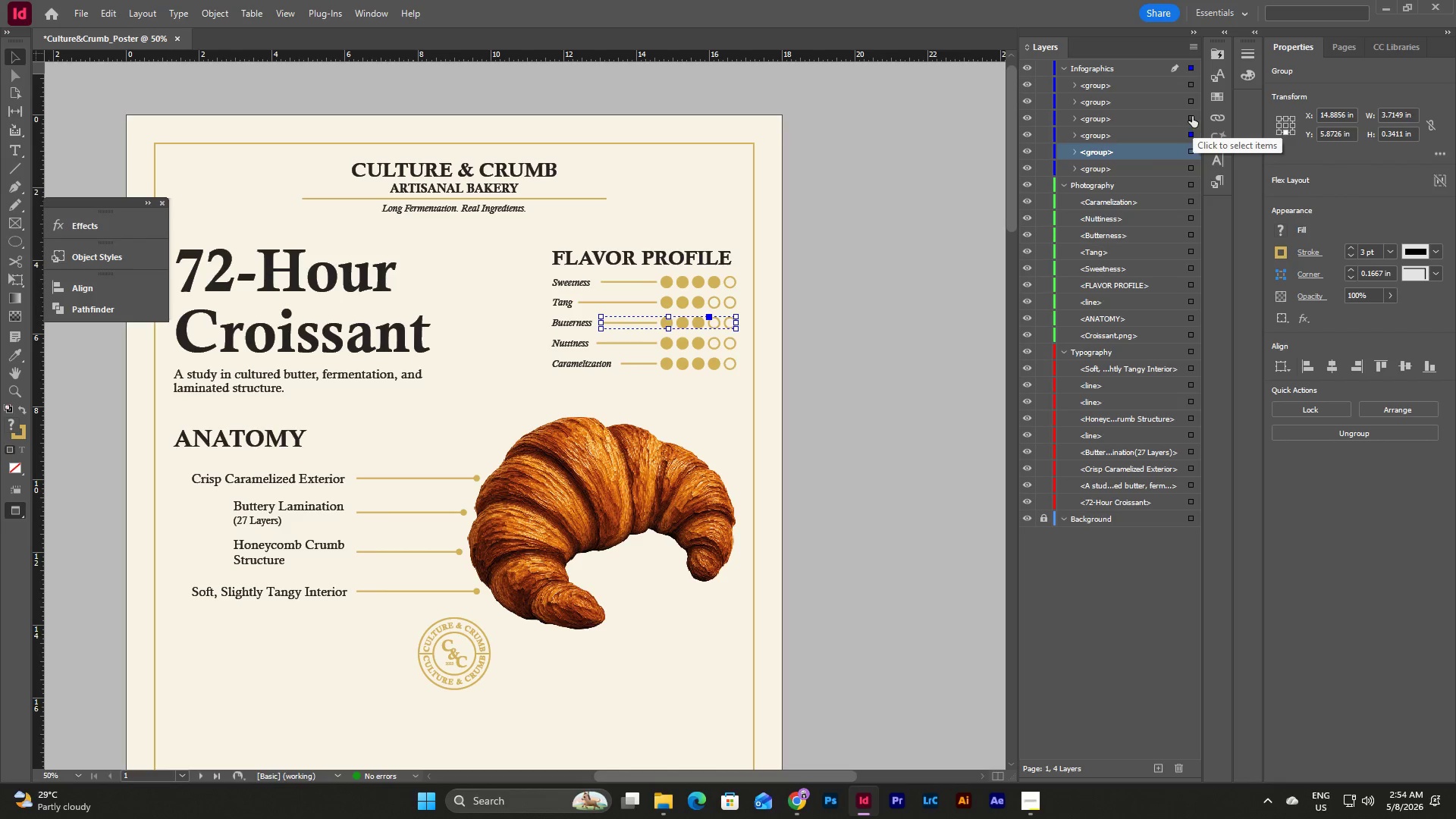 
left_click([1192, 116])
 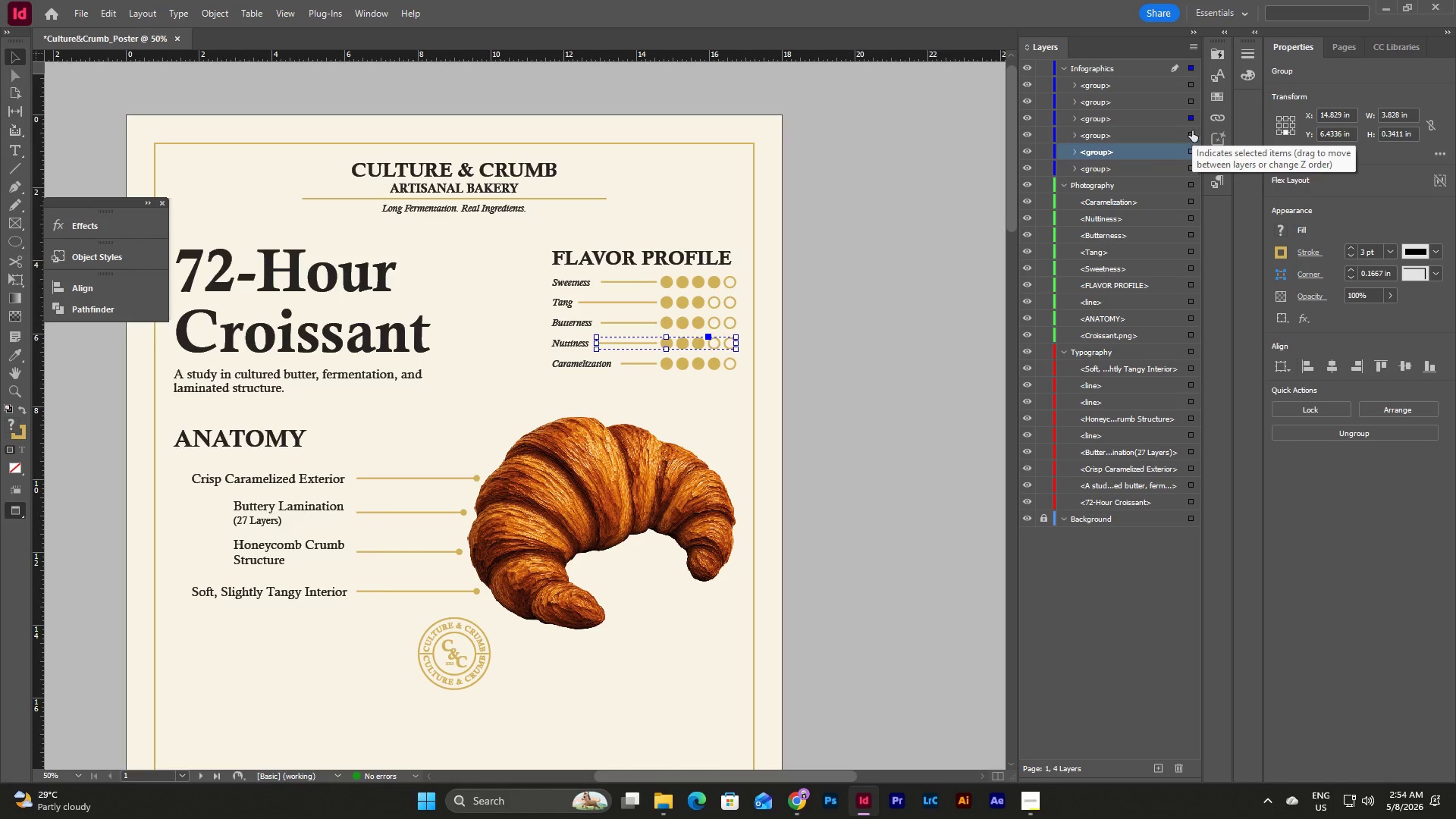 
left_click([1193, 118])
 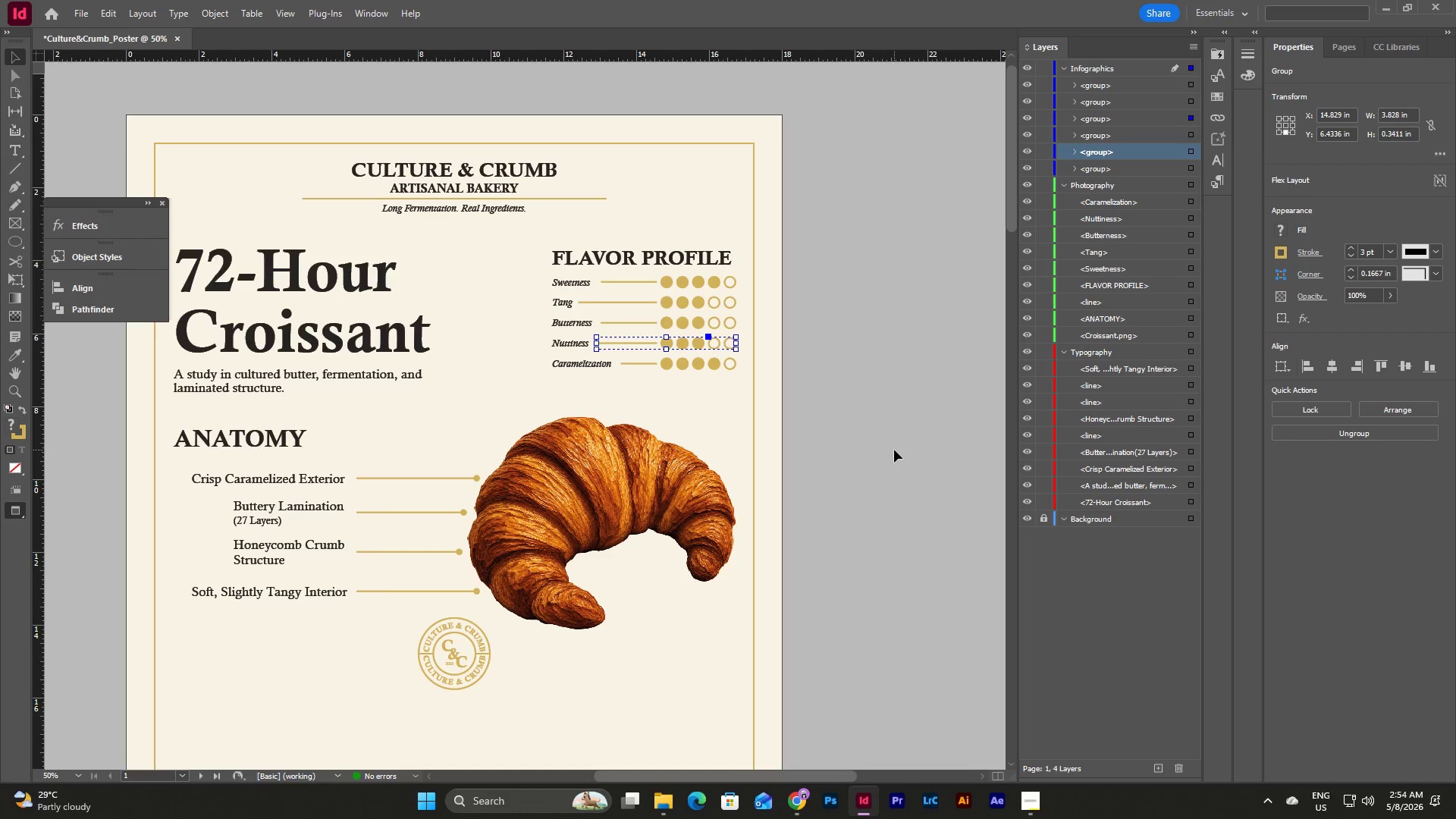 
scroll: coordinate [936, 400], scroll_direction: none, amount: 0.0
 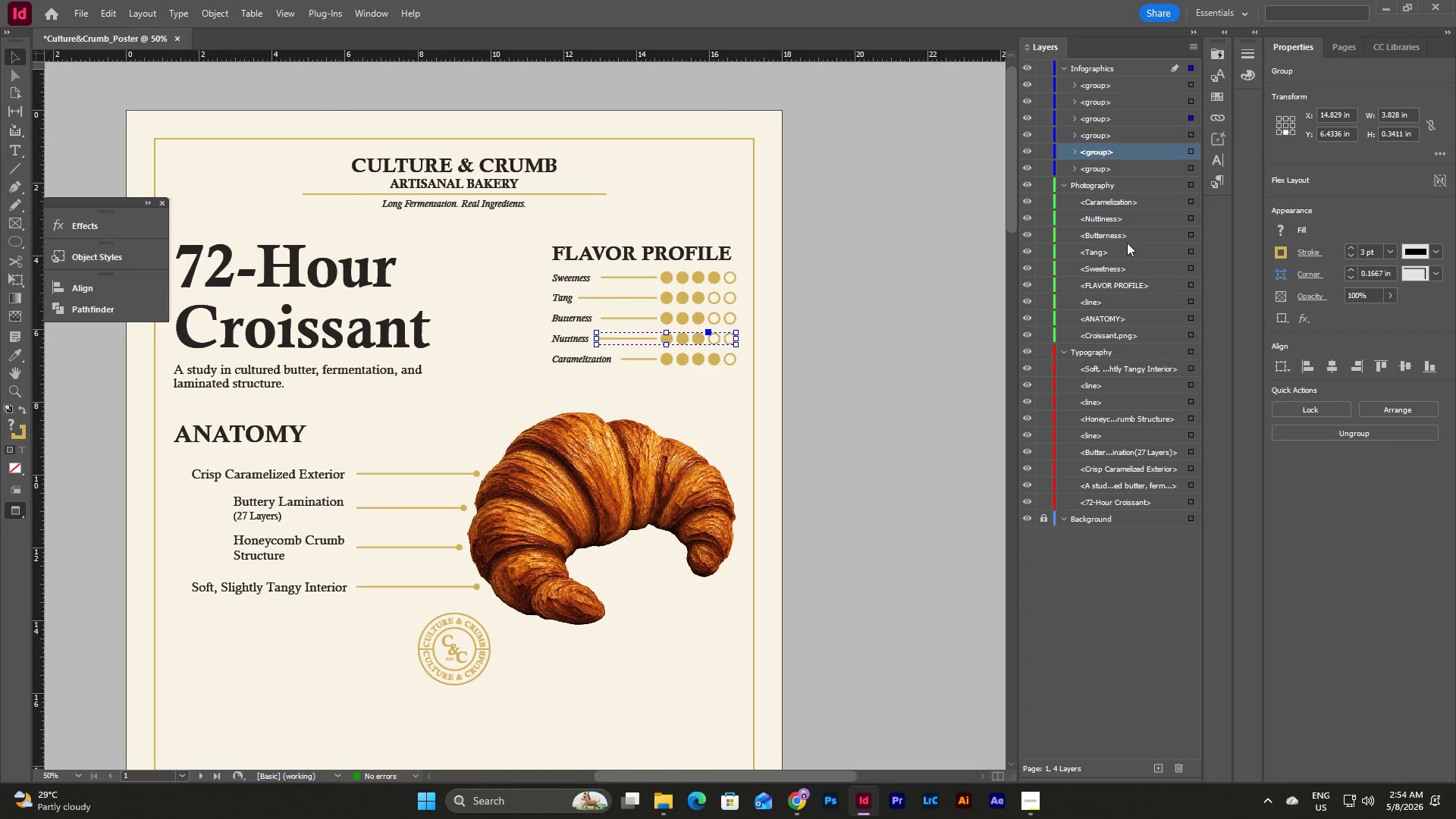 
wait(8.72)
 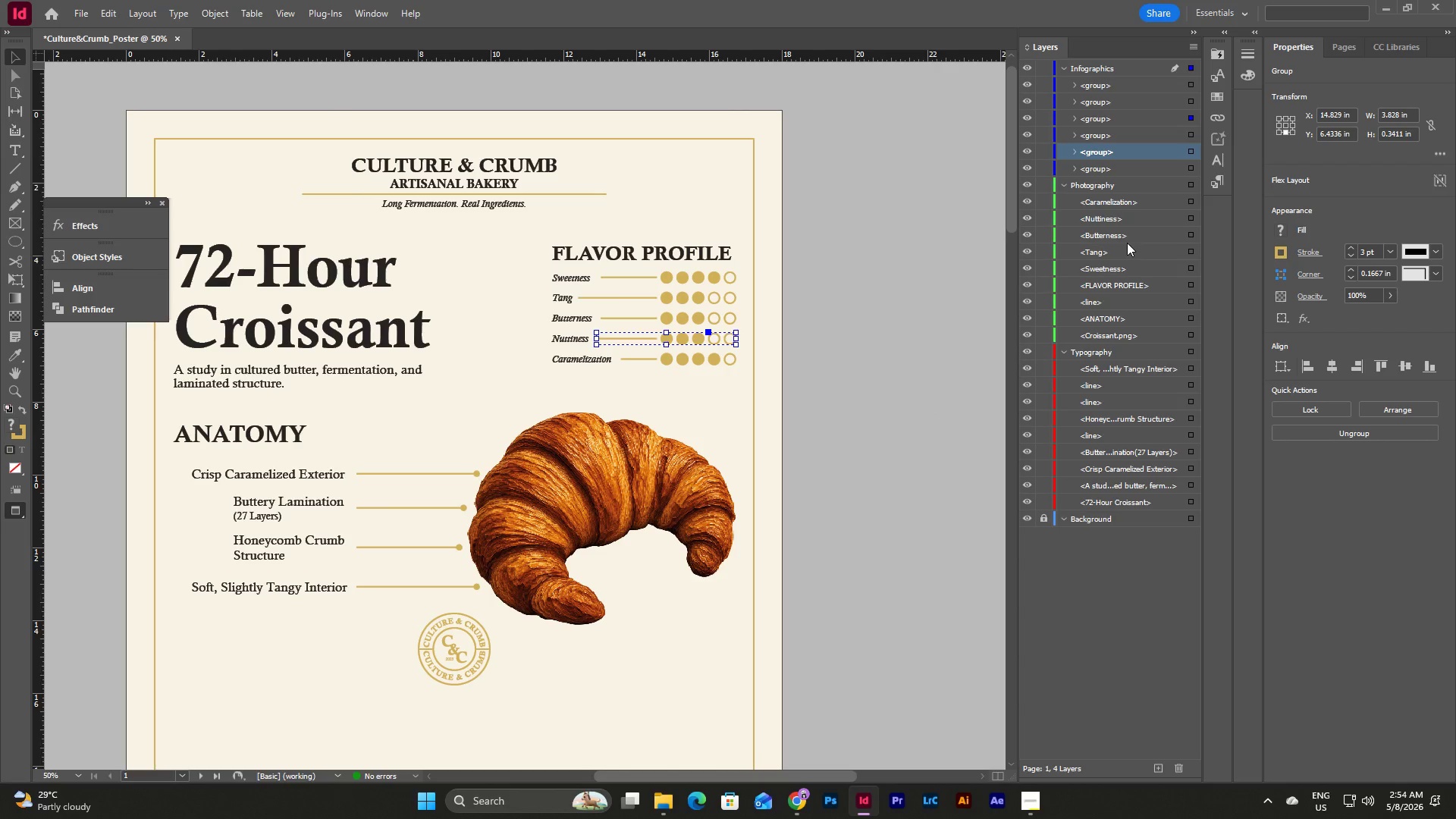 
left_click_drag(start_coordinate=[1111, 318], to_coordinate=[1119, 360])
 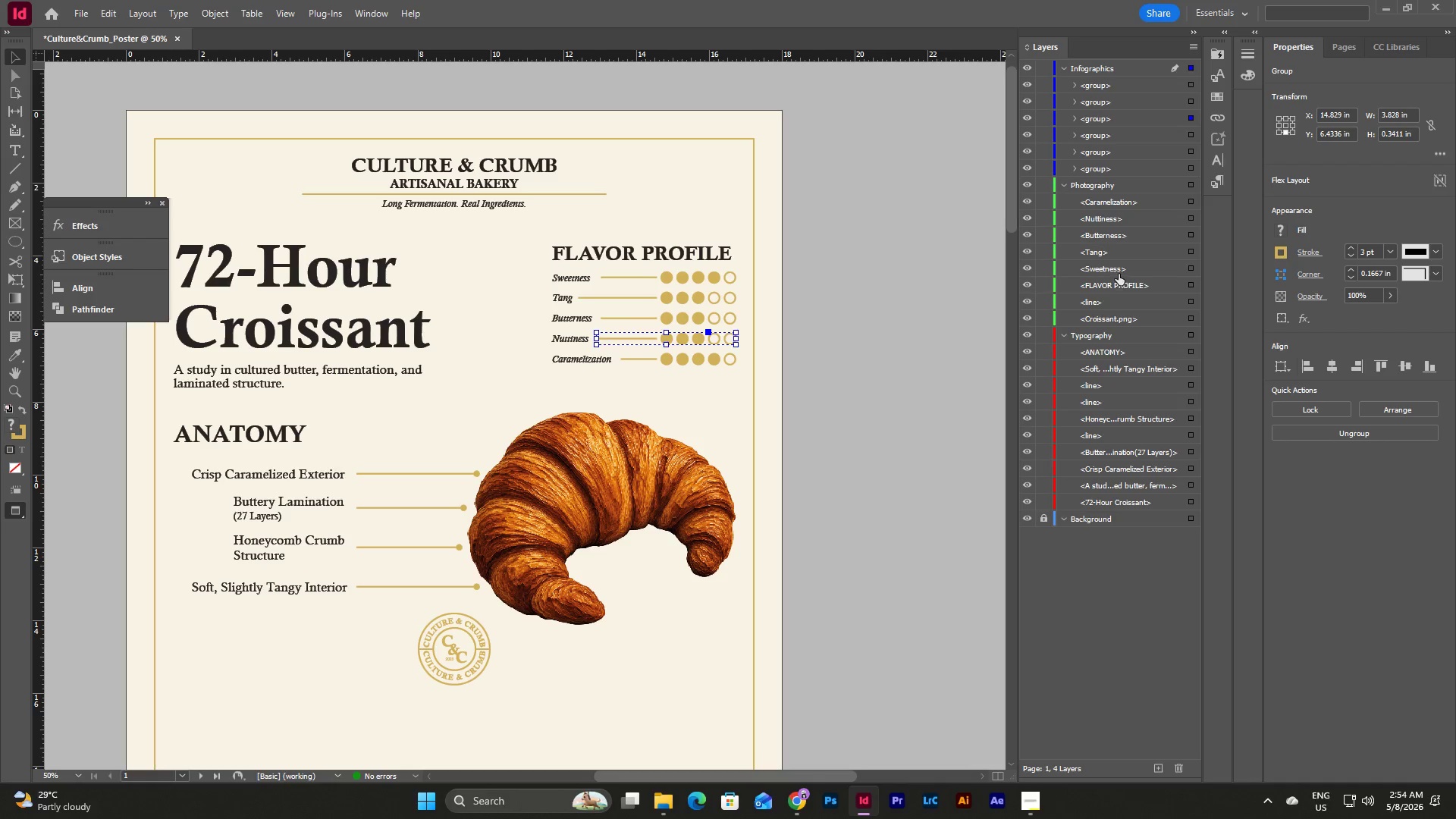 
left_click_drag(start_coordinate=[1118, 275], to_coordinate=[1122, 270])
 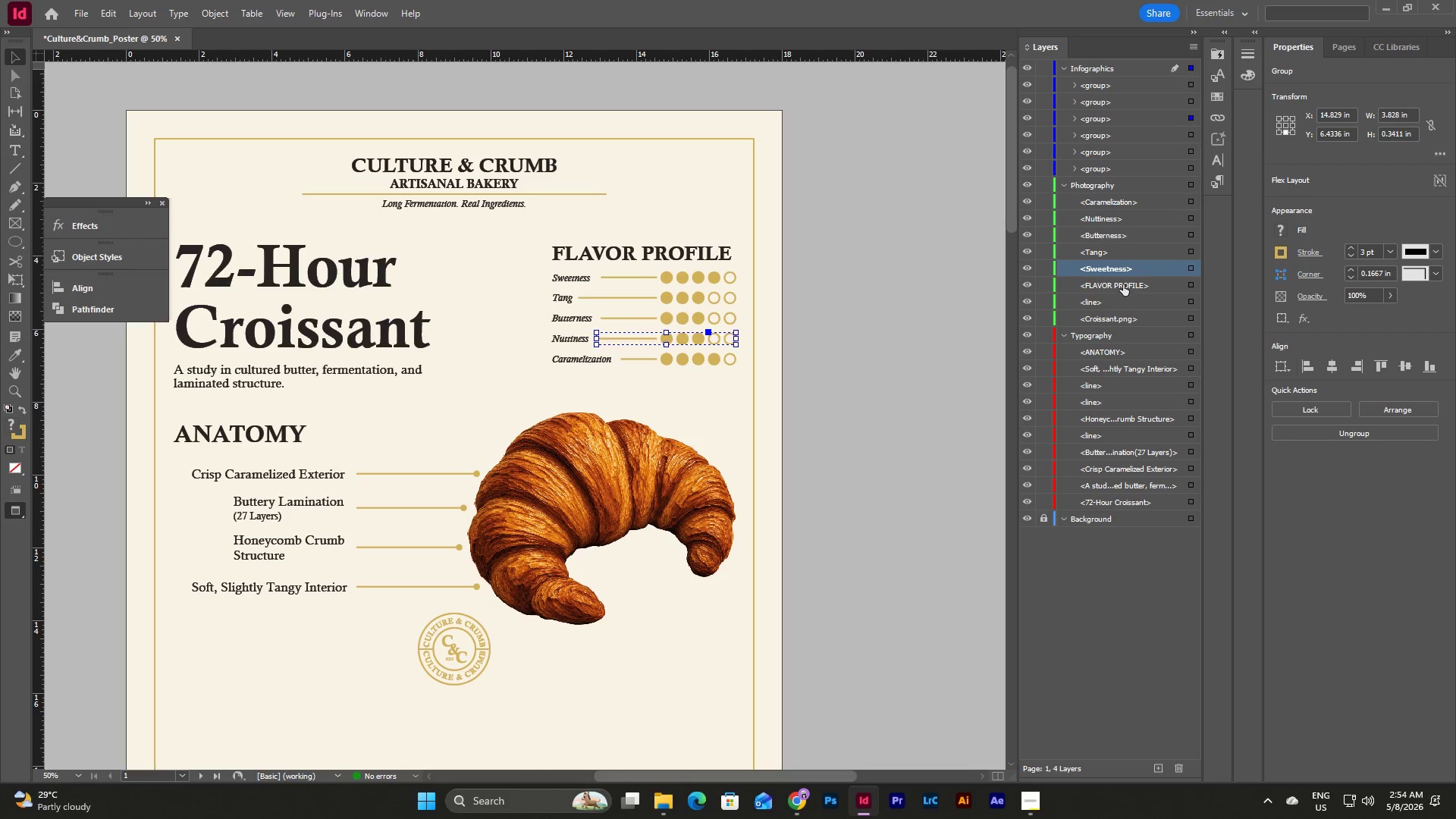 
left_click_drag(start_coordinate=[1123, 284], to_coordinate=[1127, 338])
 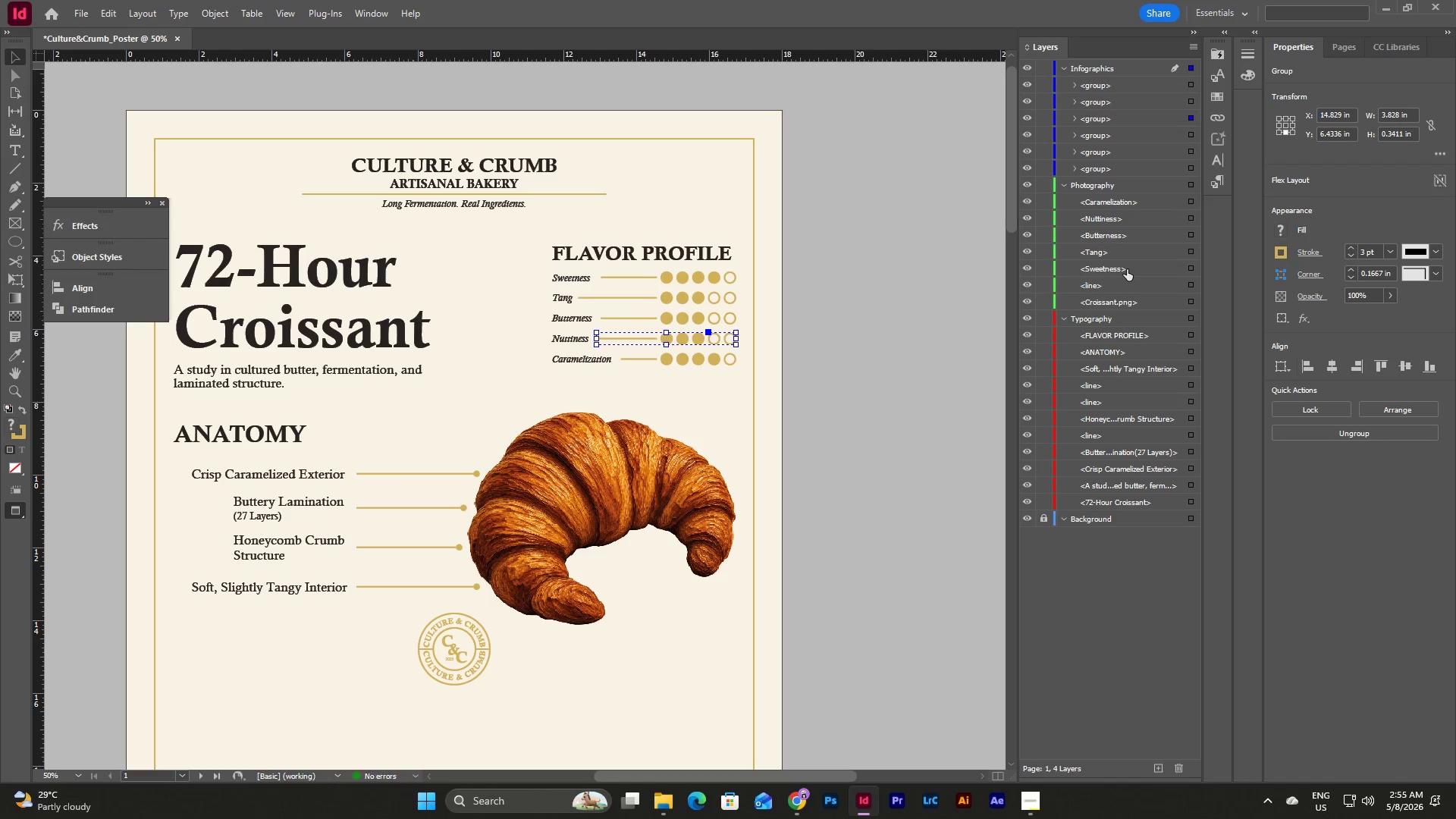 
left_click_drag(start_coordinate=[1127, 269], to_coordinate=[1128, 328])
 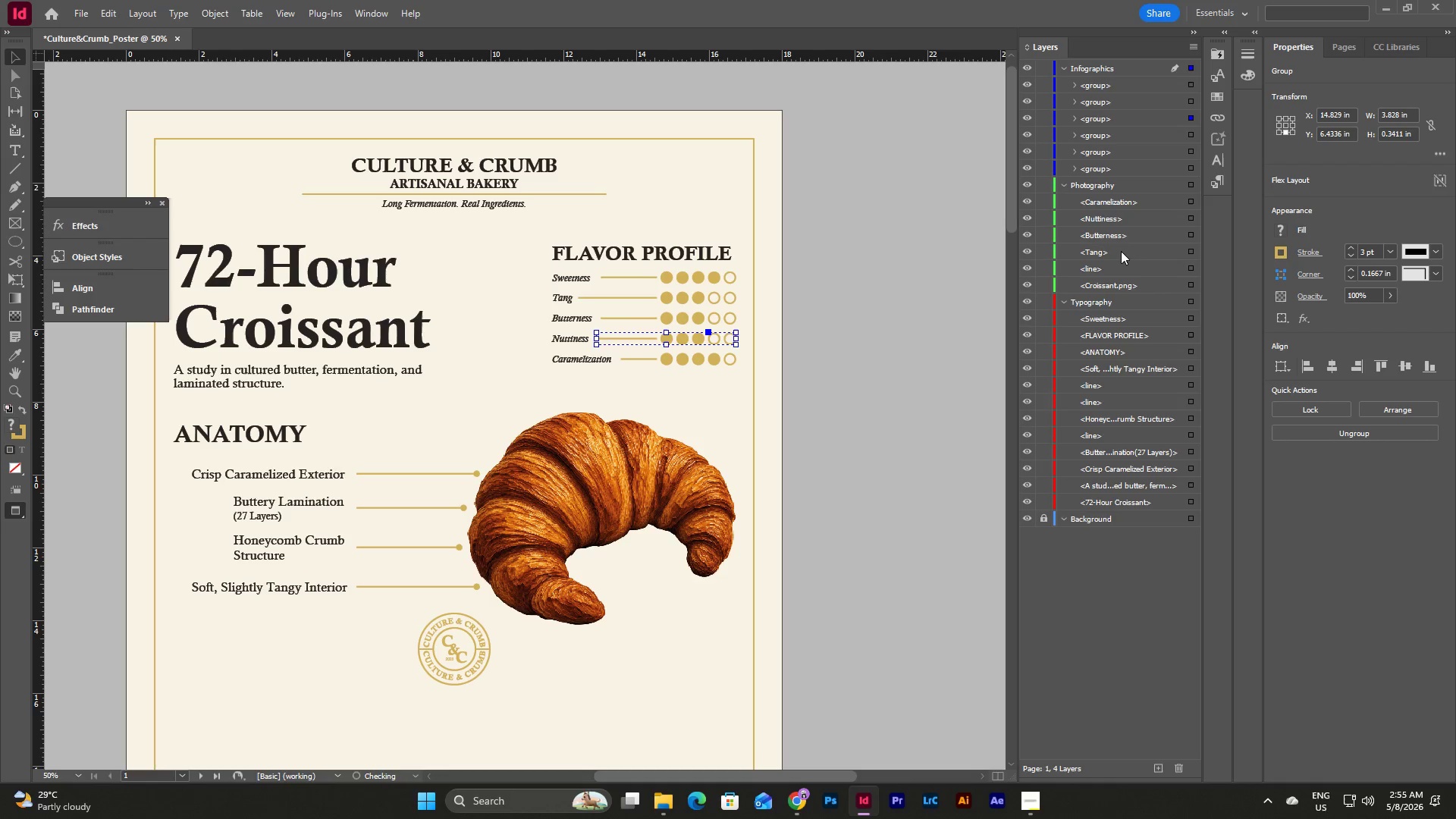 
left_click_drag(start_coordinate=[1121, 250], to_coordinate=[1121, 256])
 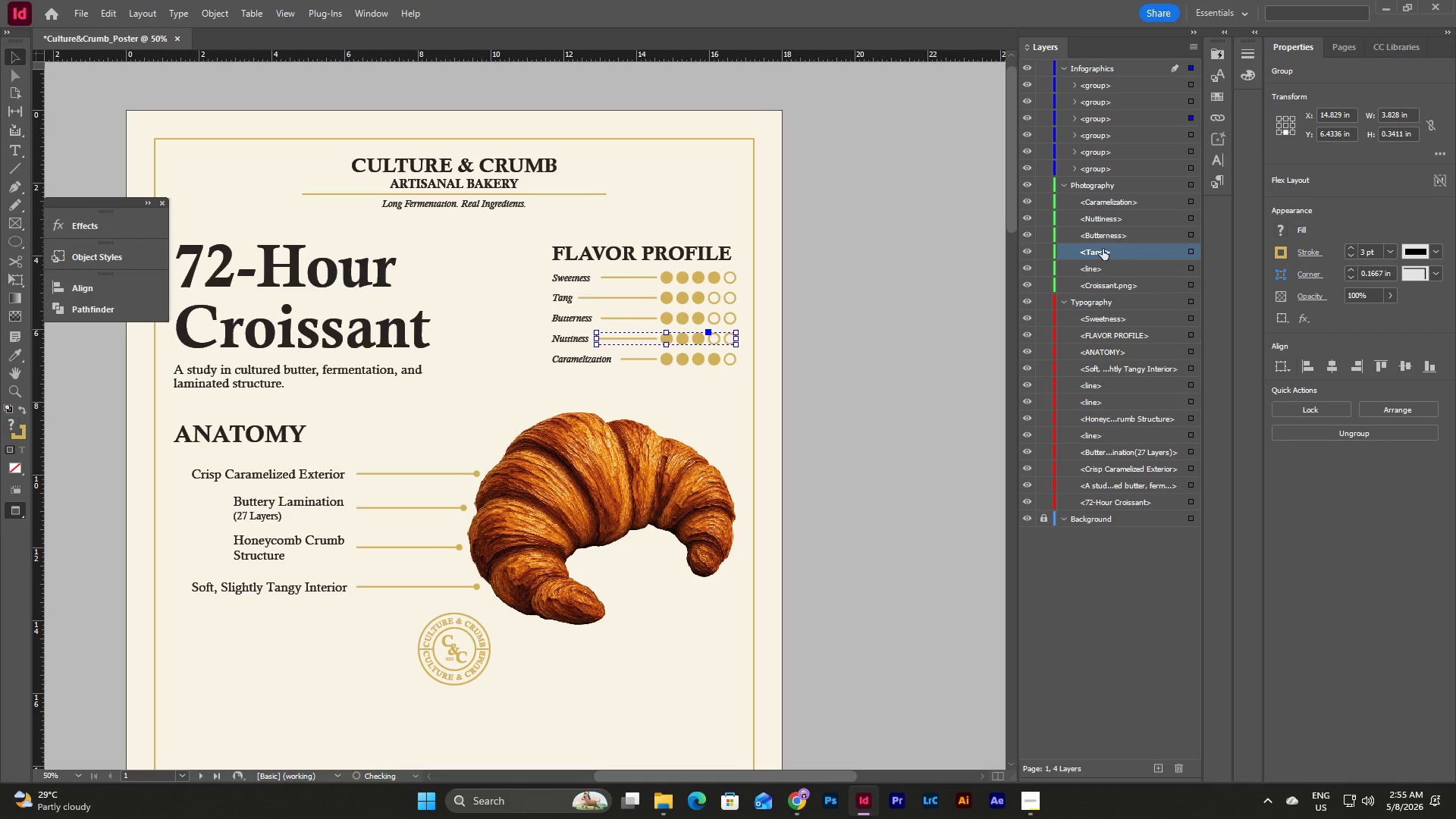 
left_click_drag(start_coordinate=[1103, 249], to_coordinate=[1115, 310])
 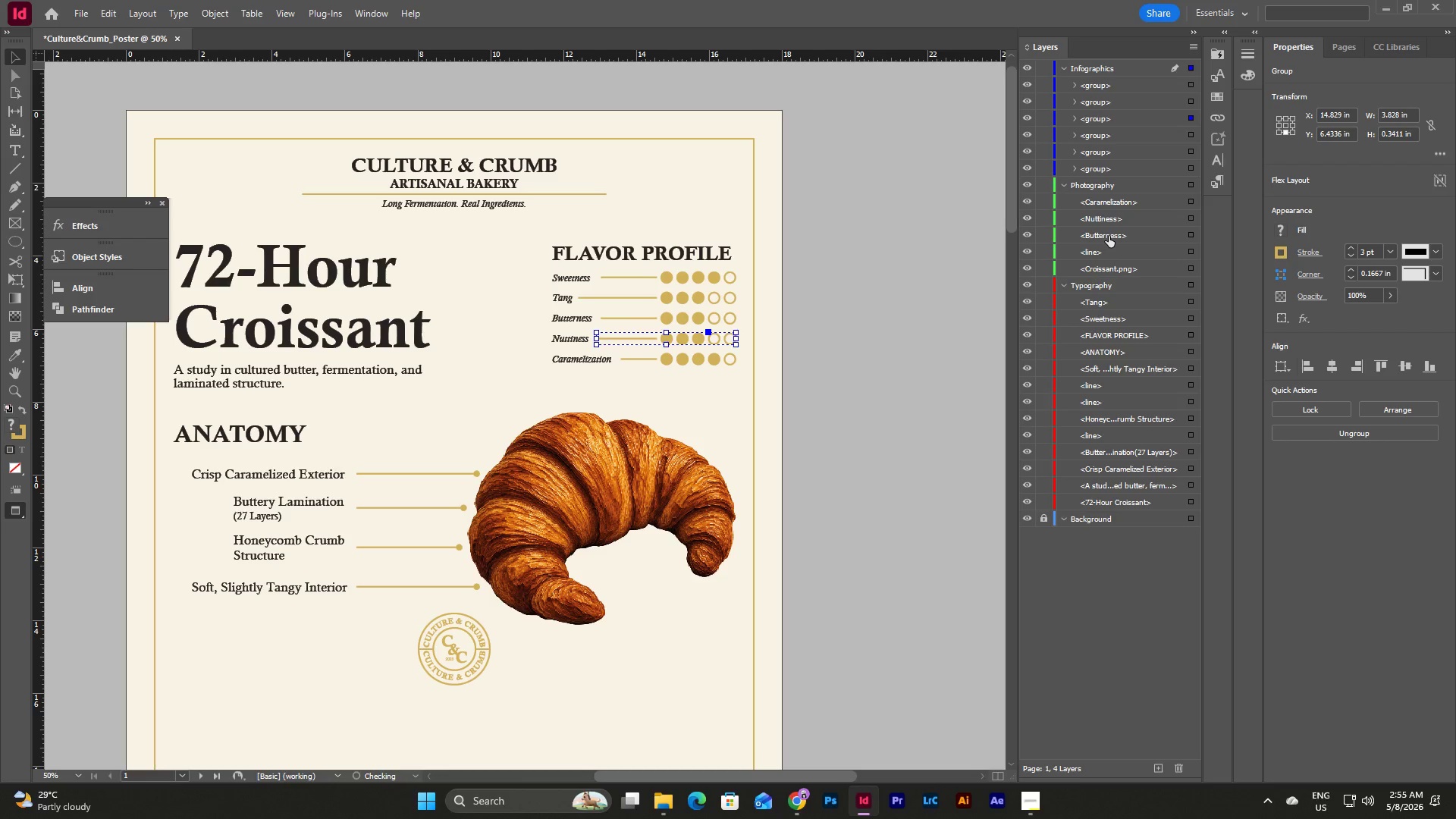 
left_click_drag(start_coordinate=[1109, 236], to_coordinate=[1110, 290])
 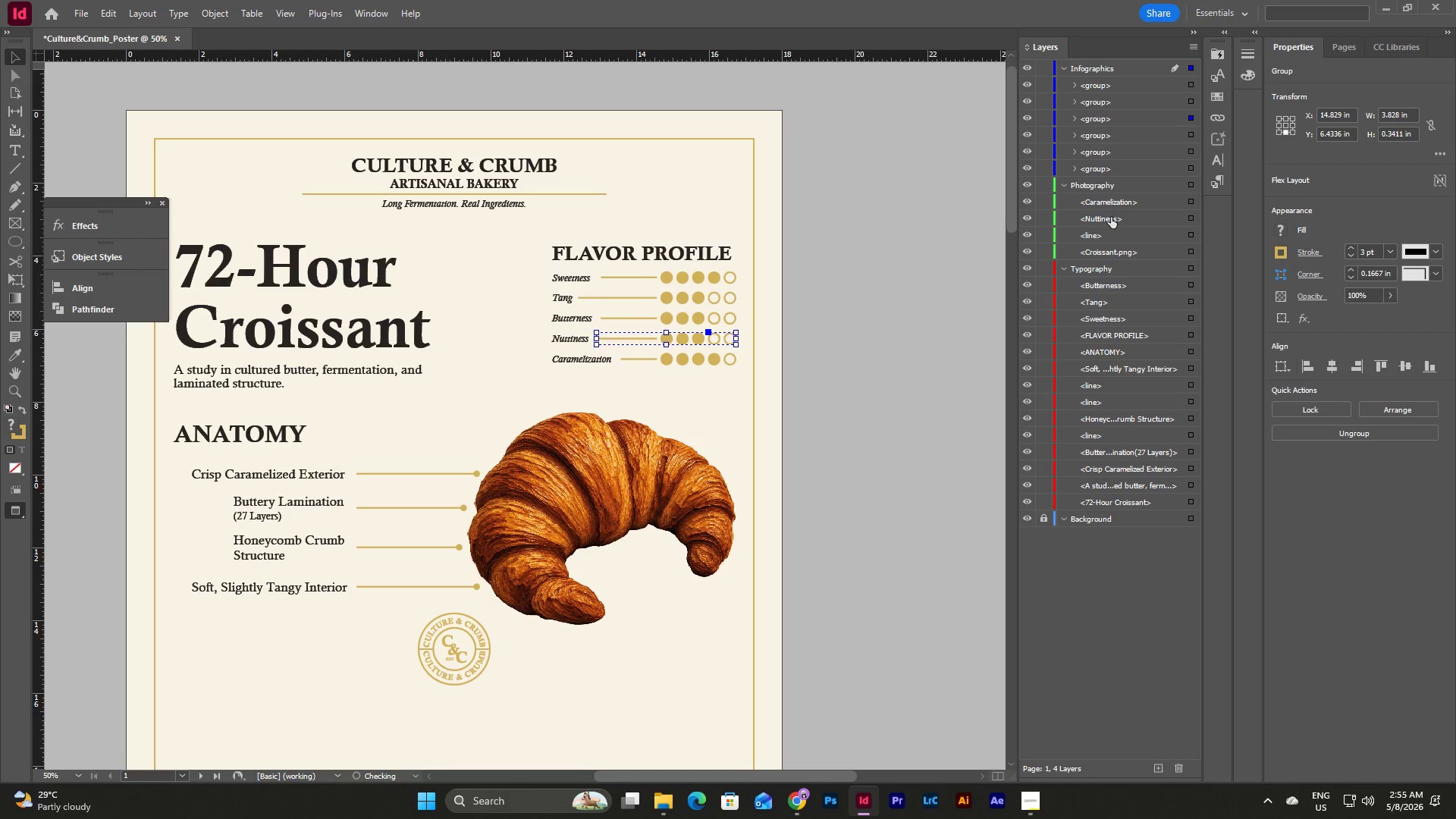 
left_click_drag(start_coordinate=[1111, 217], to_coordinate=[1115, 278])
 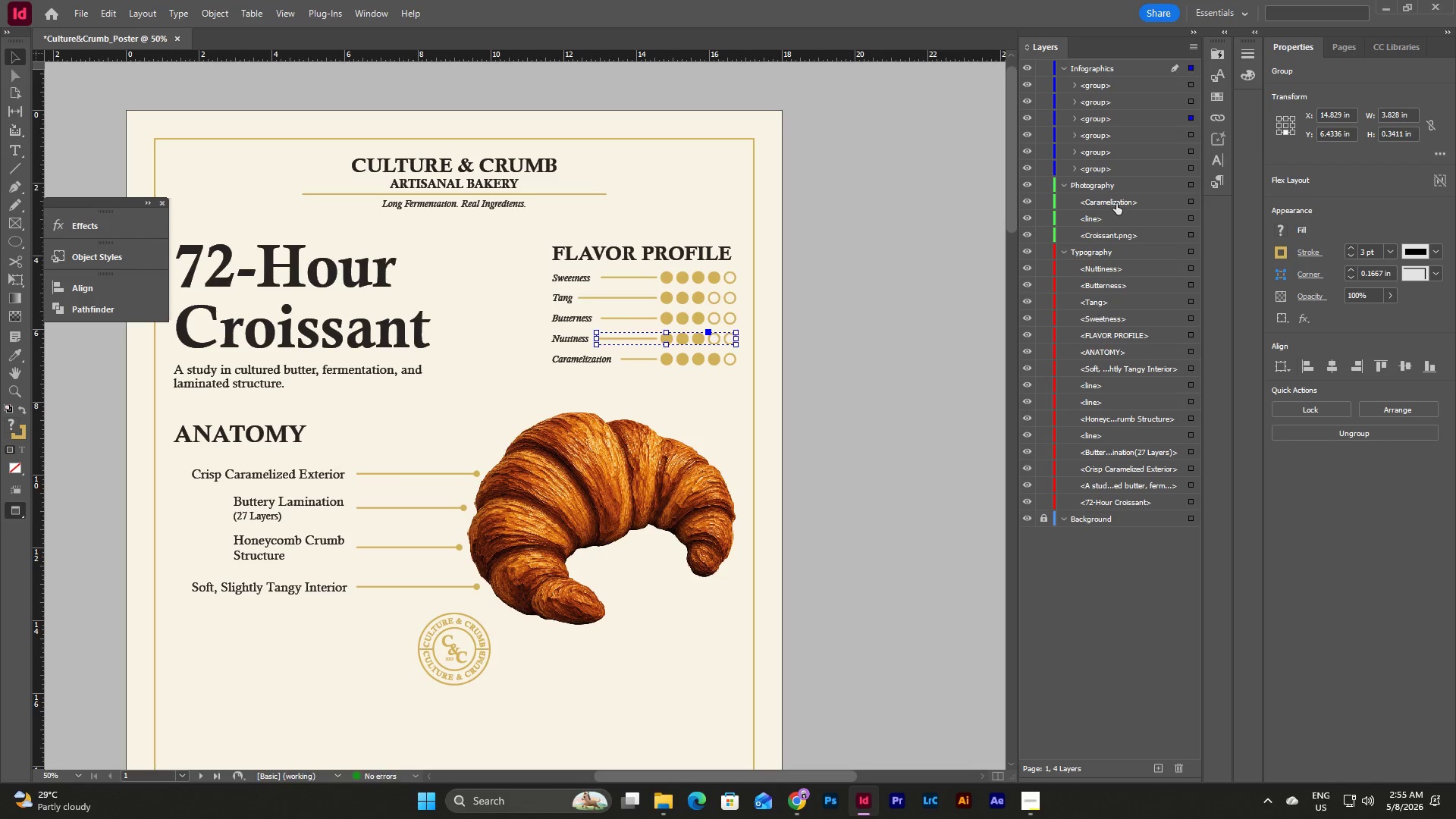 
left_click_drag(start_coordinate=[1116, 203], to_coordinate=[1119, 259])
 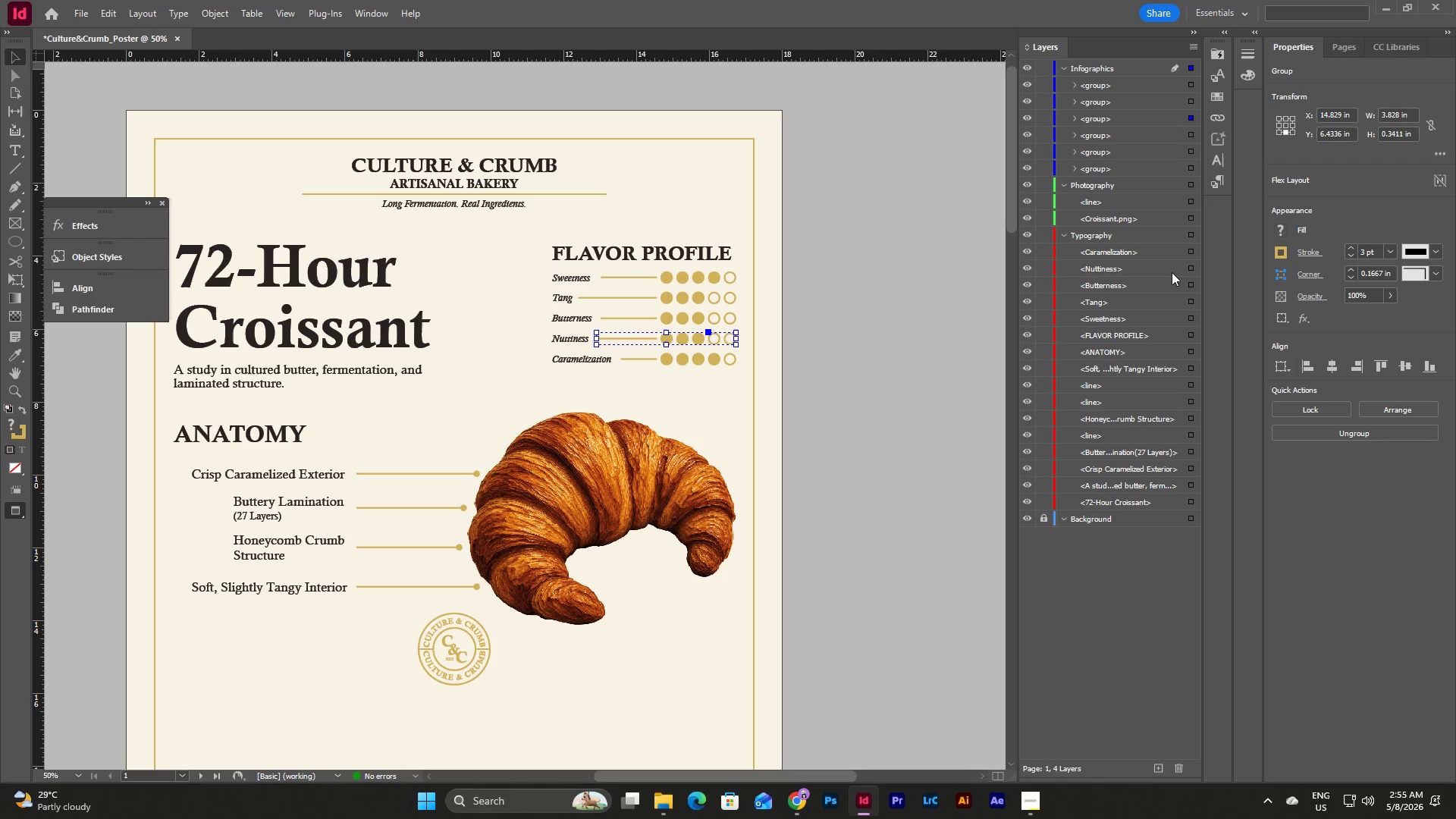 
left_click([1191, 249])
 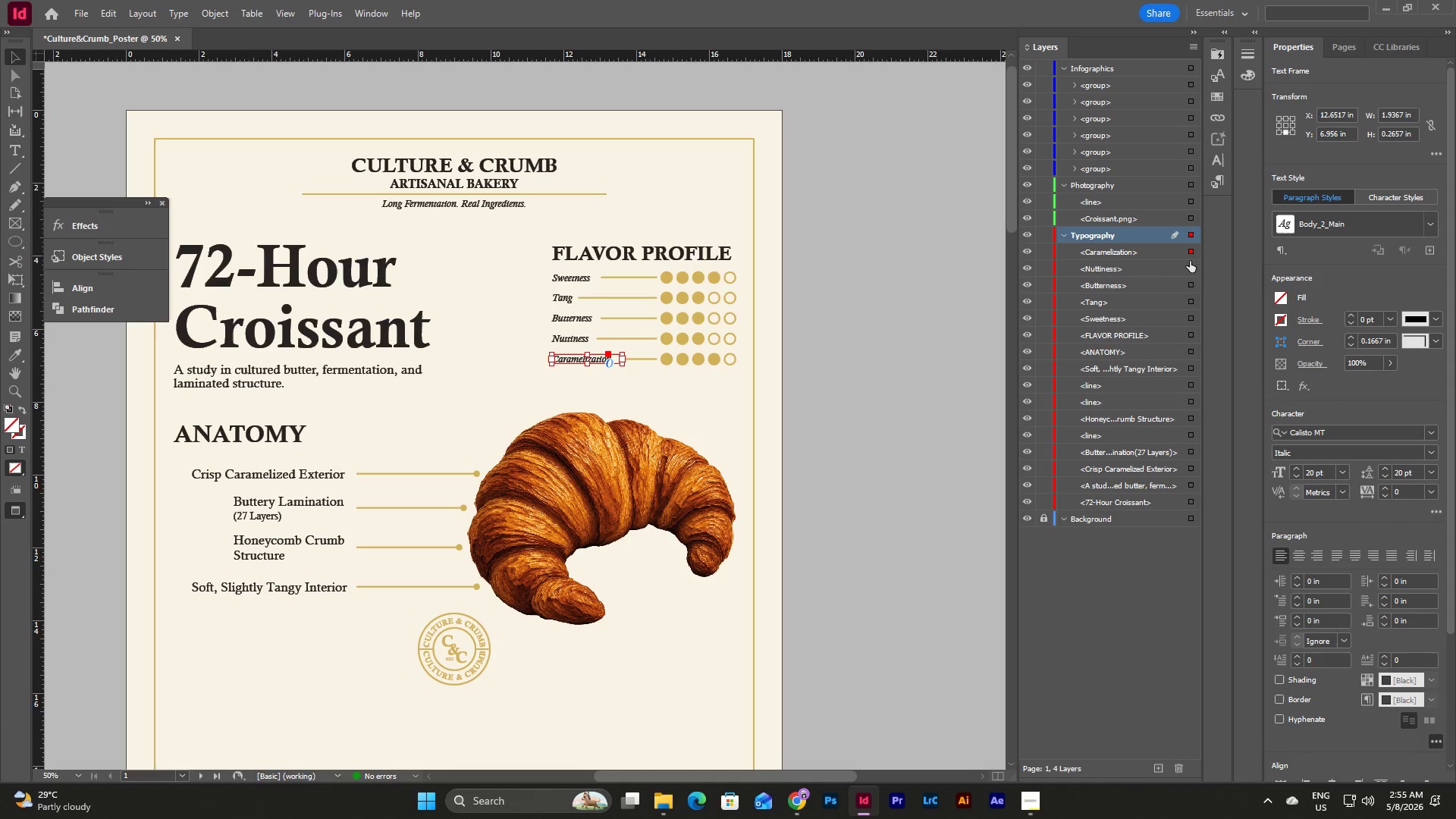 
left_click([1194, 235])
 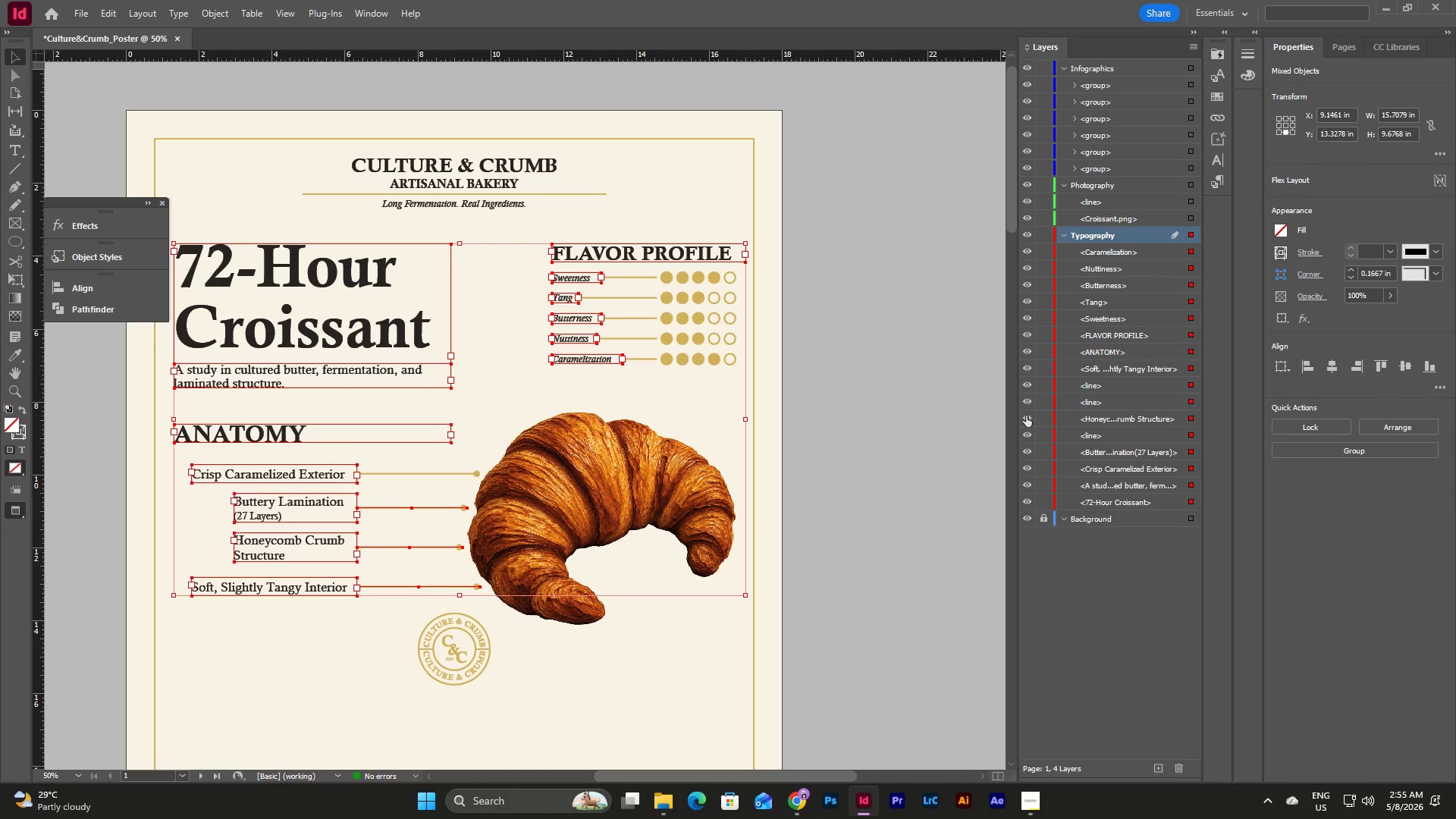 
left_click([880, 406])
 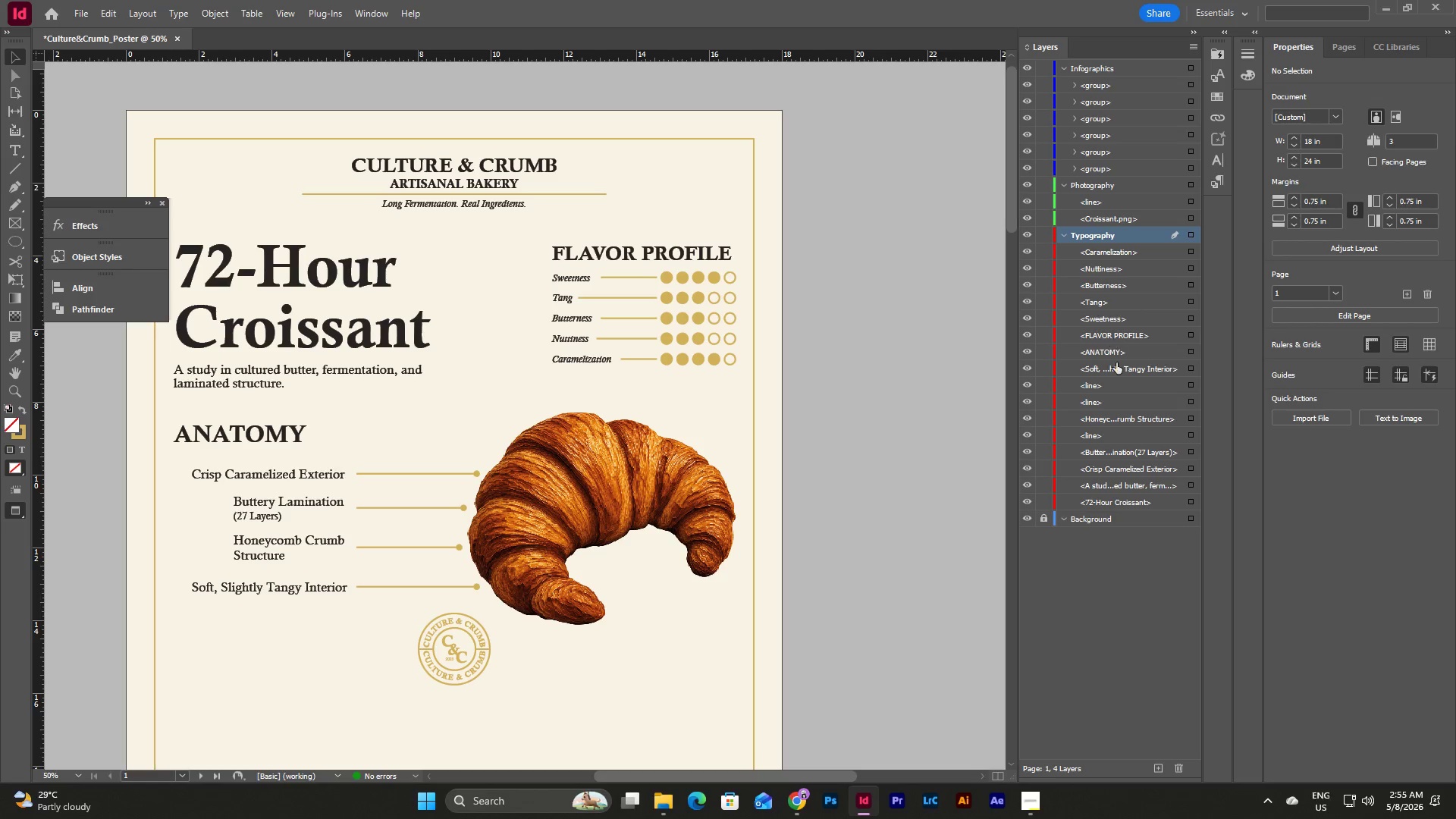 
left_click_drag(start_coordinate=[1094, 385], to_coordinate=[1109, 178])
 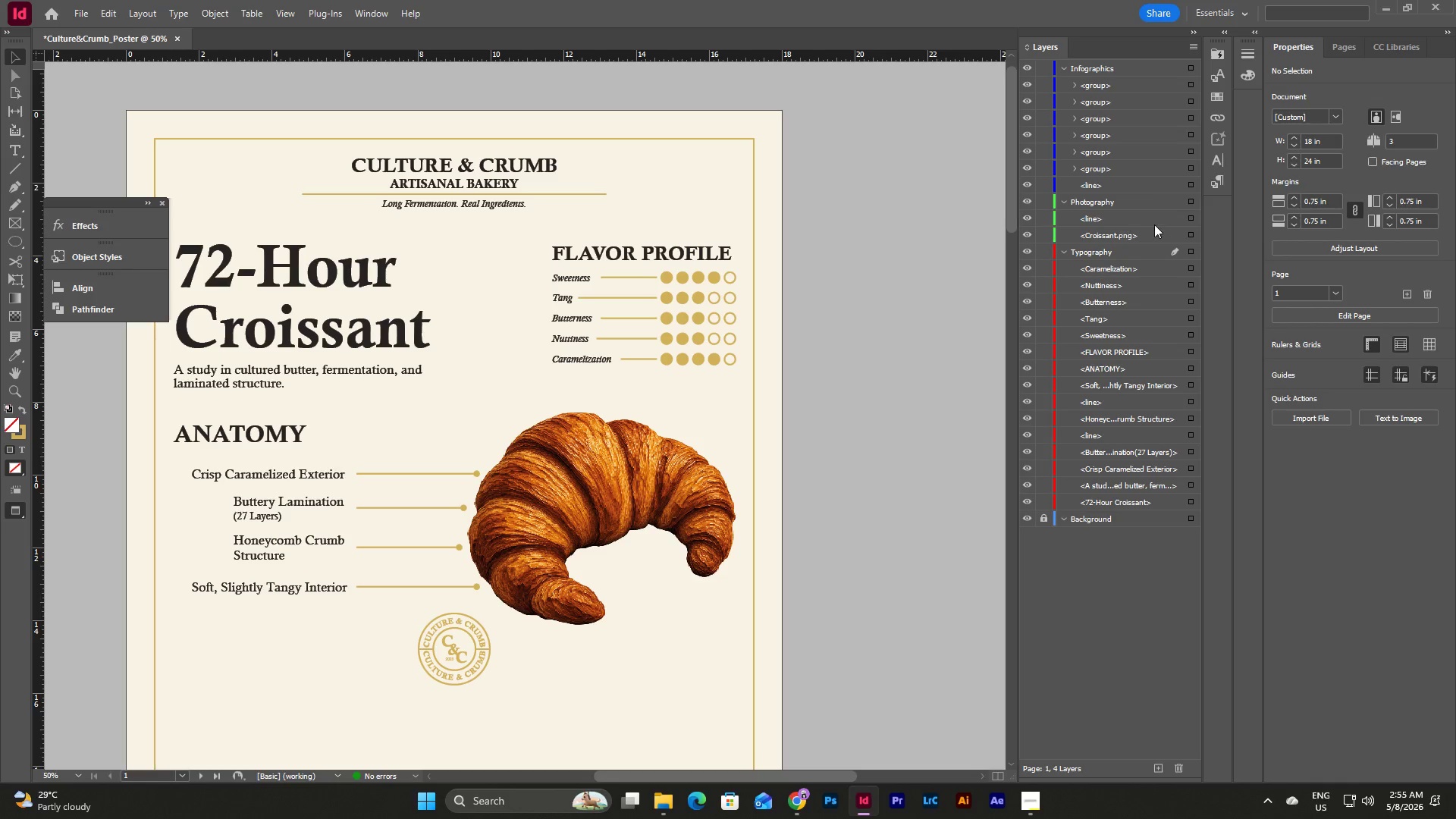 
left_click([1190, 215])
 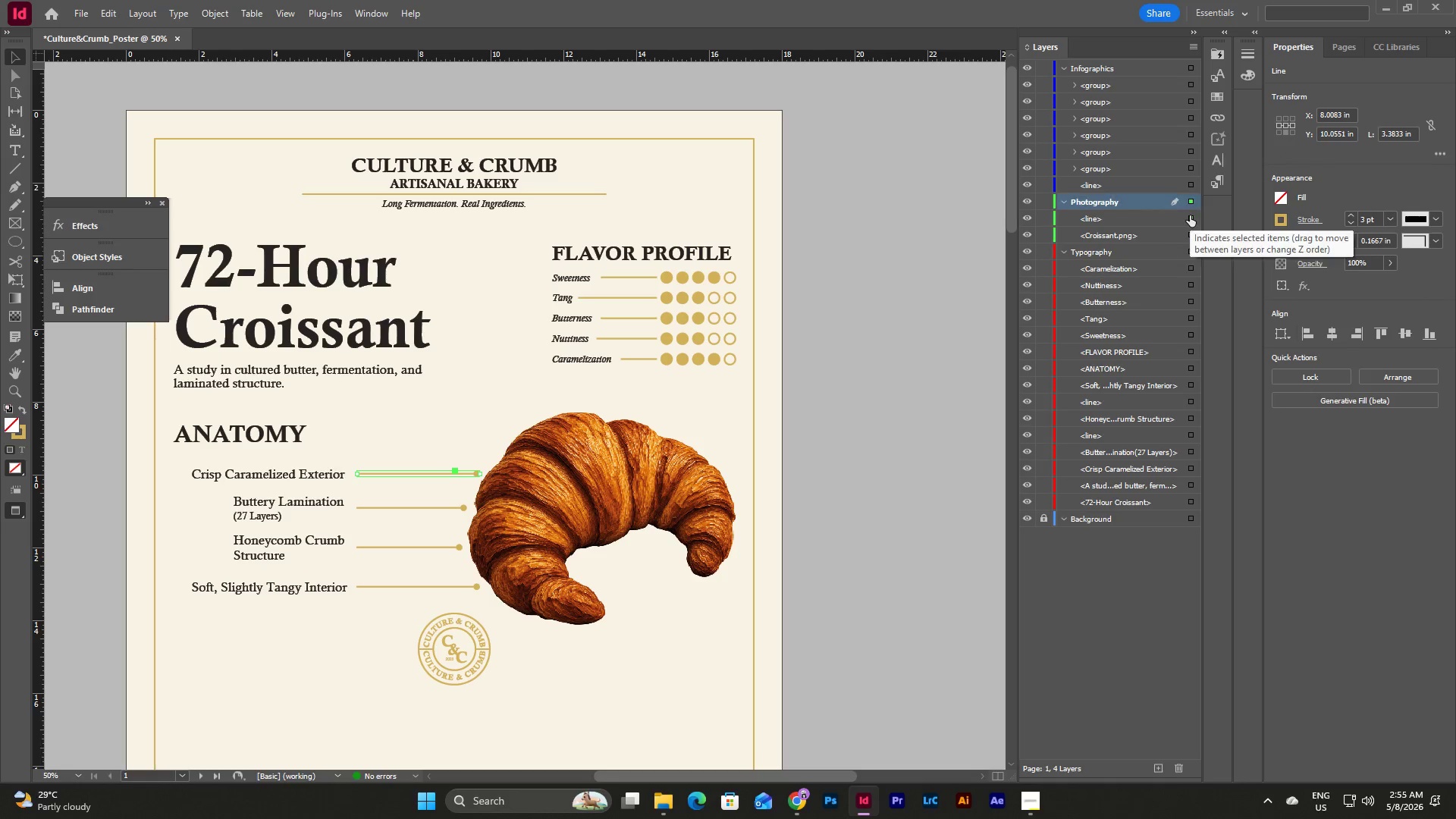 
left_click([1190, 215])
 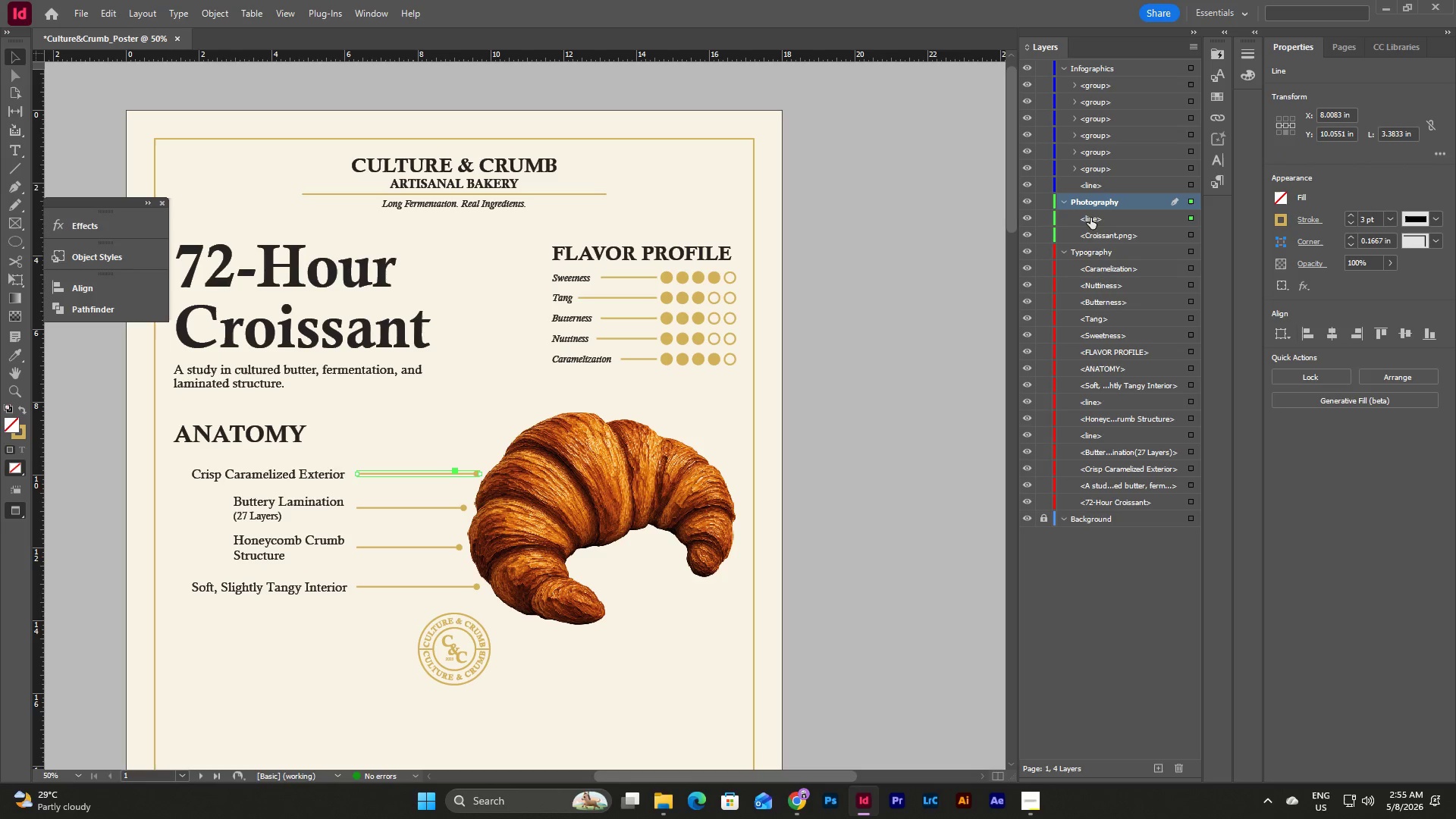 
left_click_drag(start_coordinate=[1093, 218], to_coordinate=[1094, 192])
 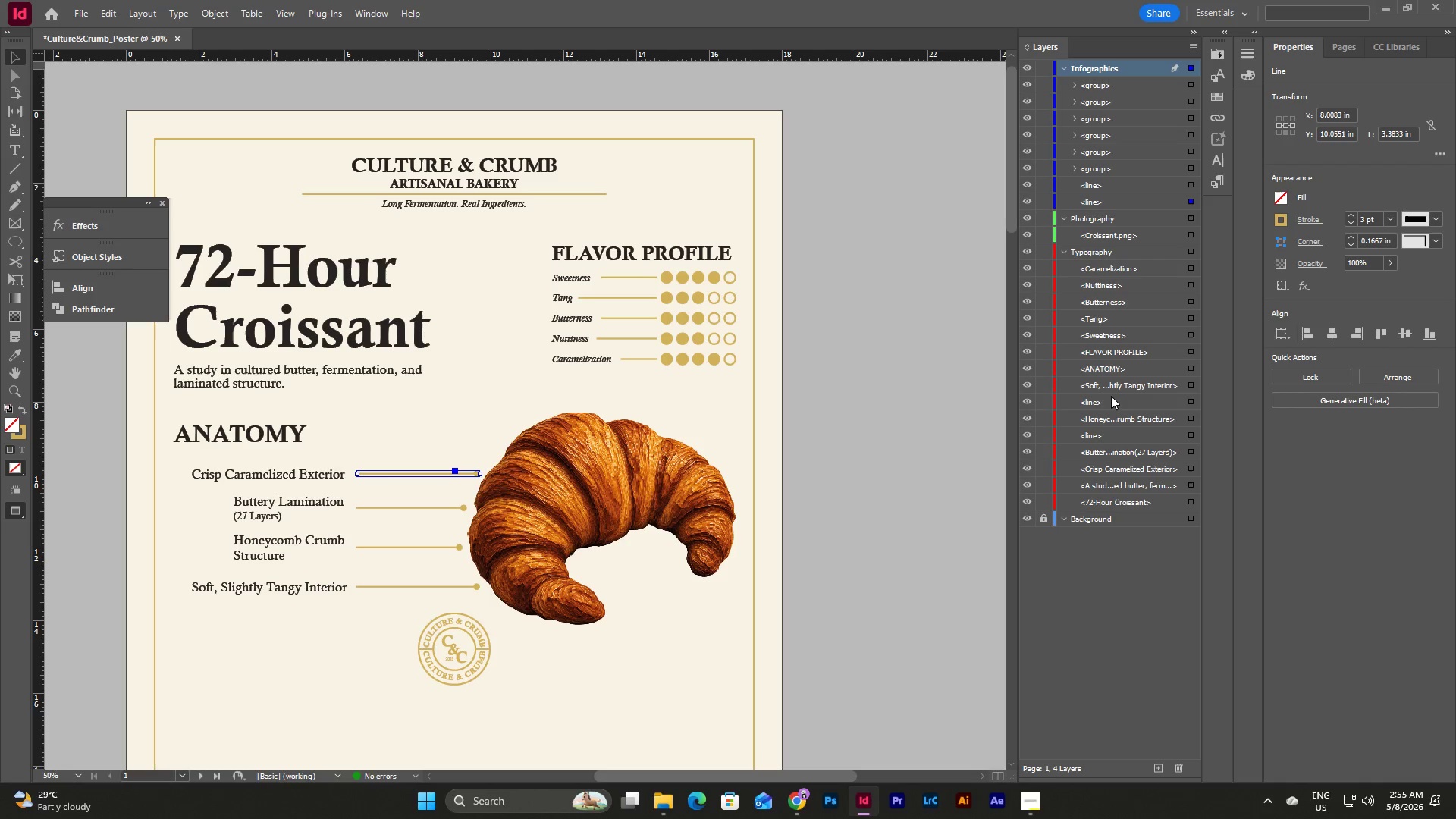 
left_click_drag(start_coordinate=[1094, 403], to_coordinate=[1109, 212])
 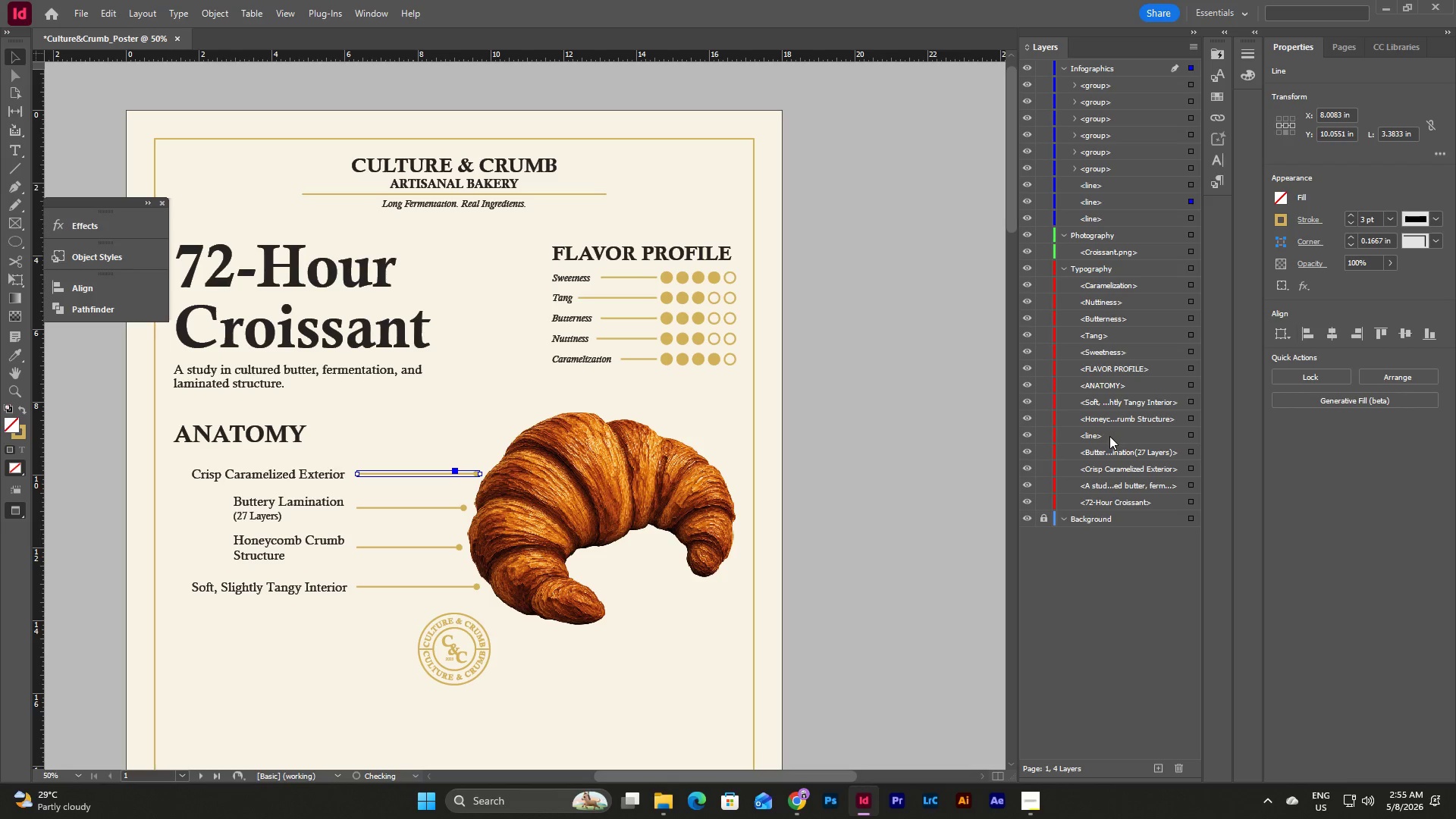 
left_click_drag(start_coordinate=[1097, 435], to_coordinate=[1119, 228])
 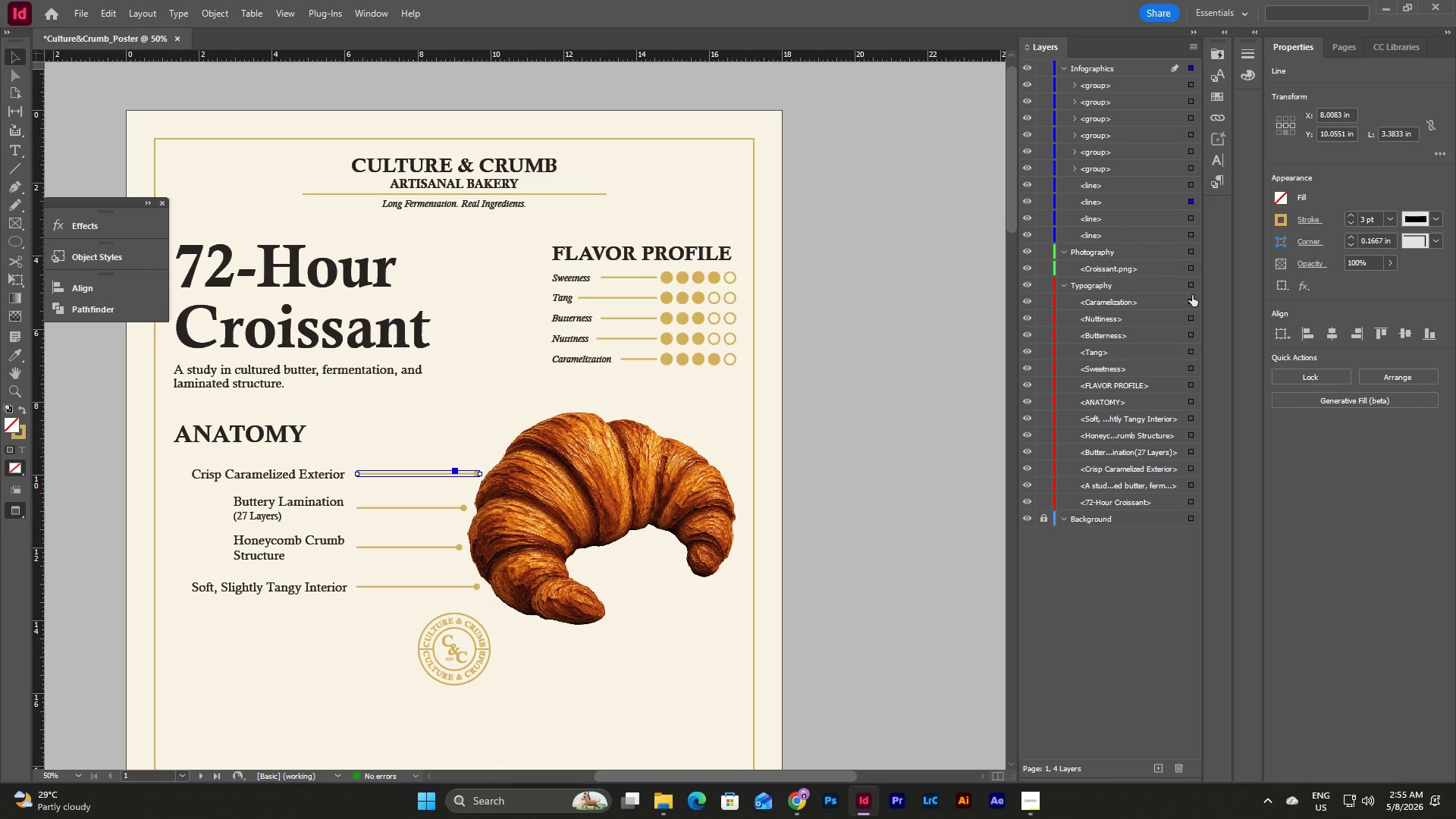 
left_click([1193, 287])
 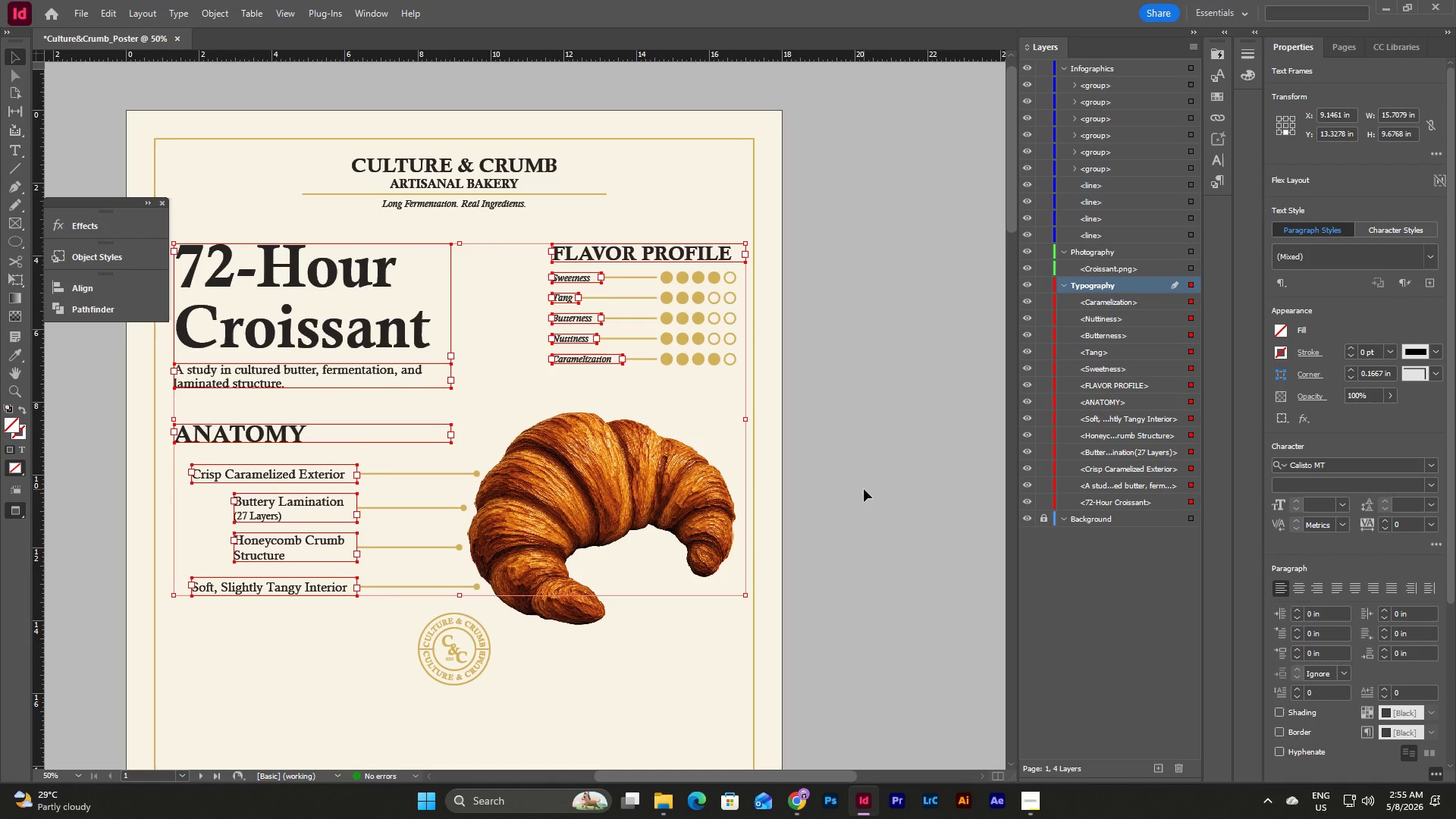 
left_click([929, 421])
 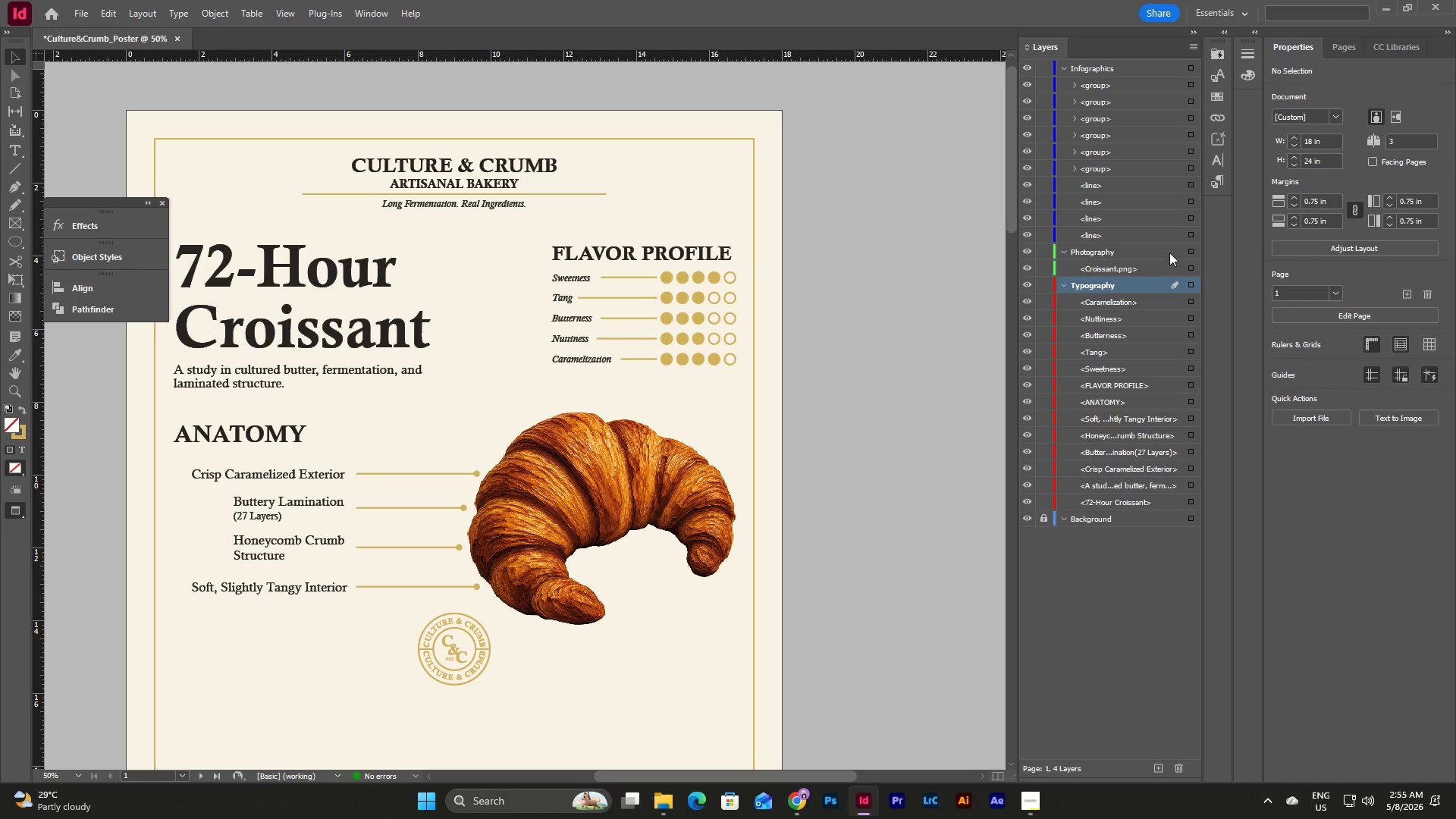 
scroll: coordinate [1144, 250], scroll_direction: up, amount: 8.0
 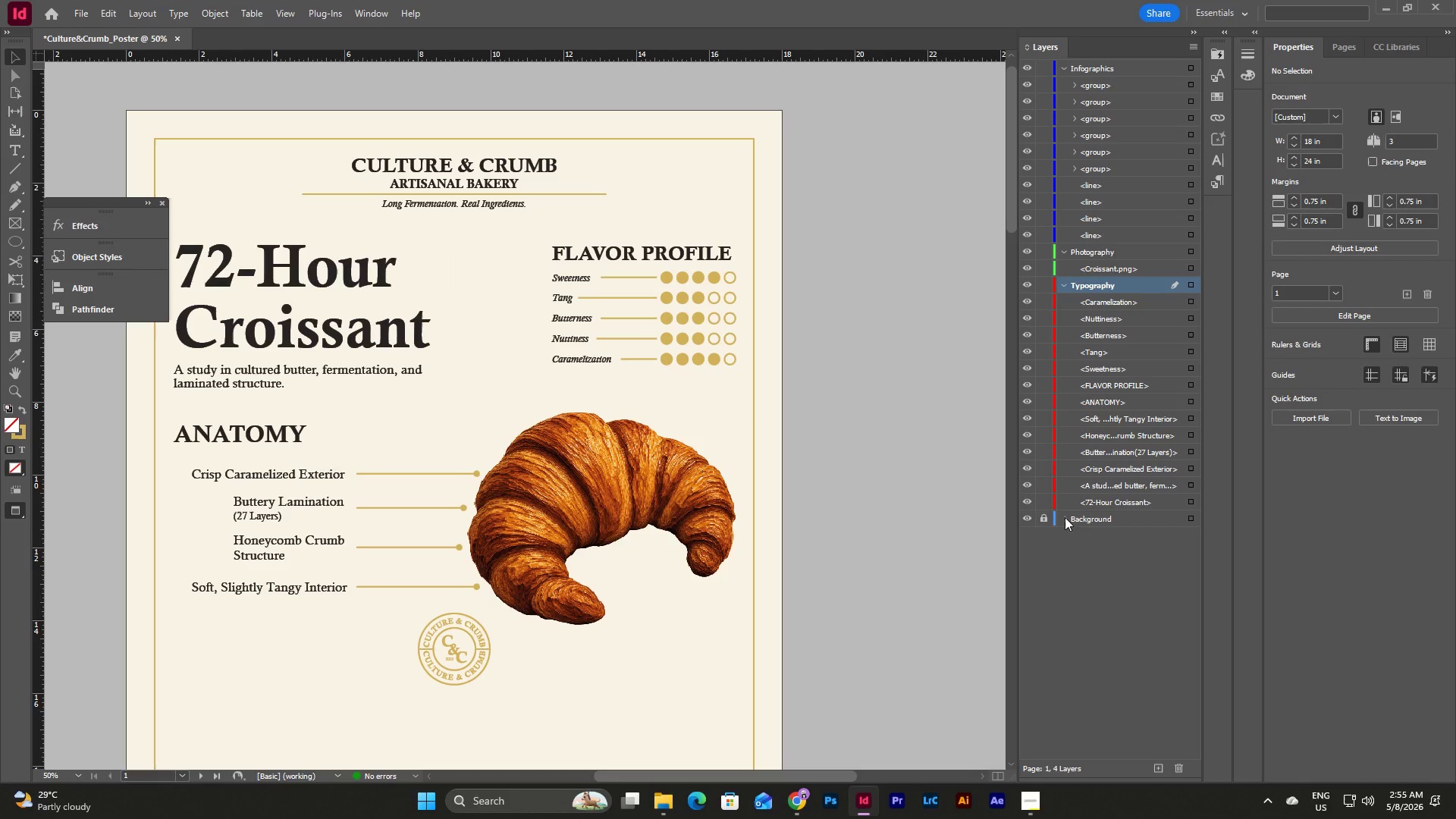 
double_click([1065, 517])
 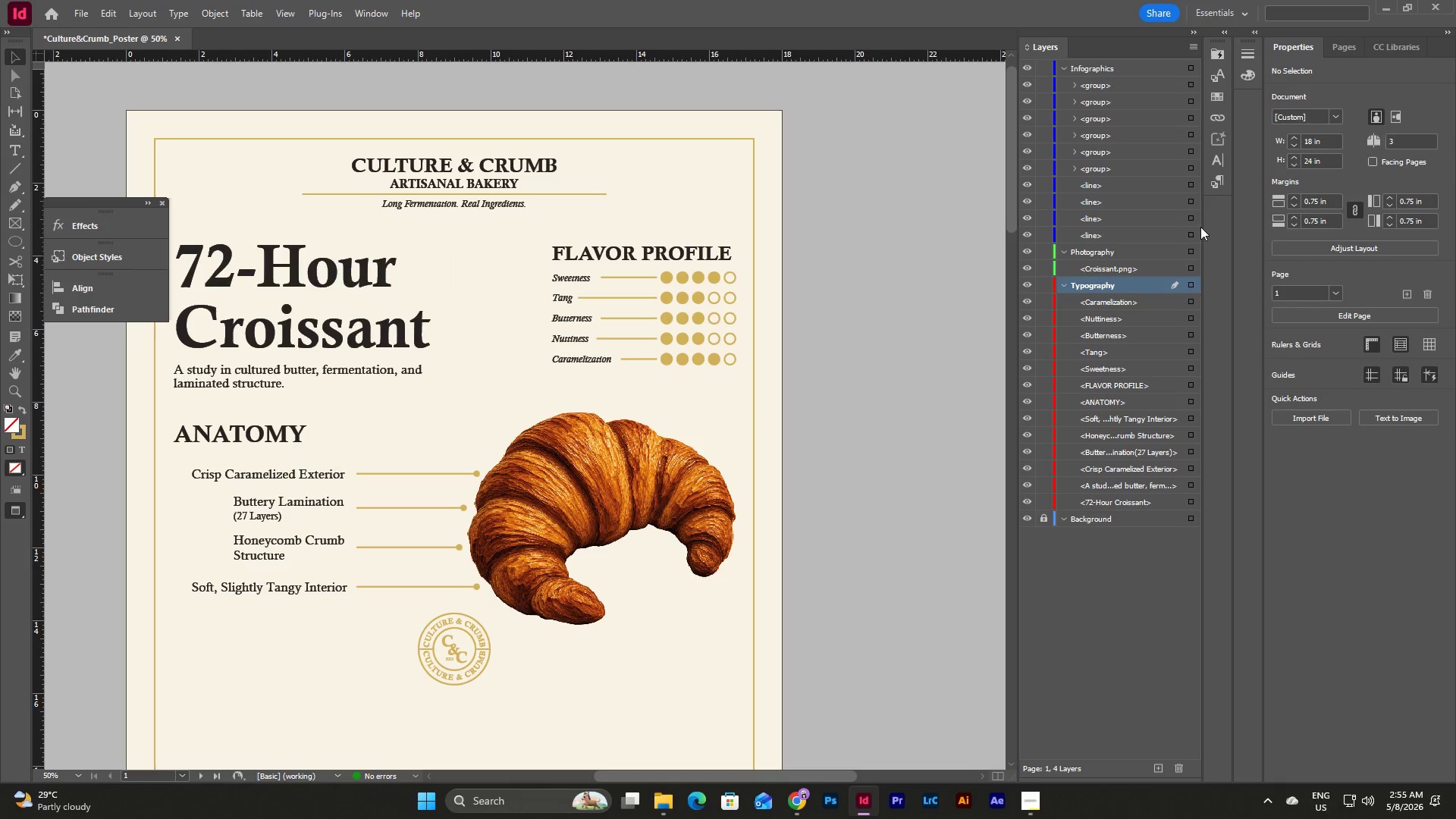 
scroll: coordinate [1200, 227], scroll_direction: up, amount: 4.0
 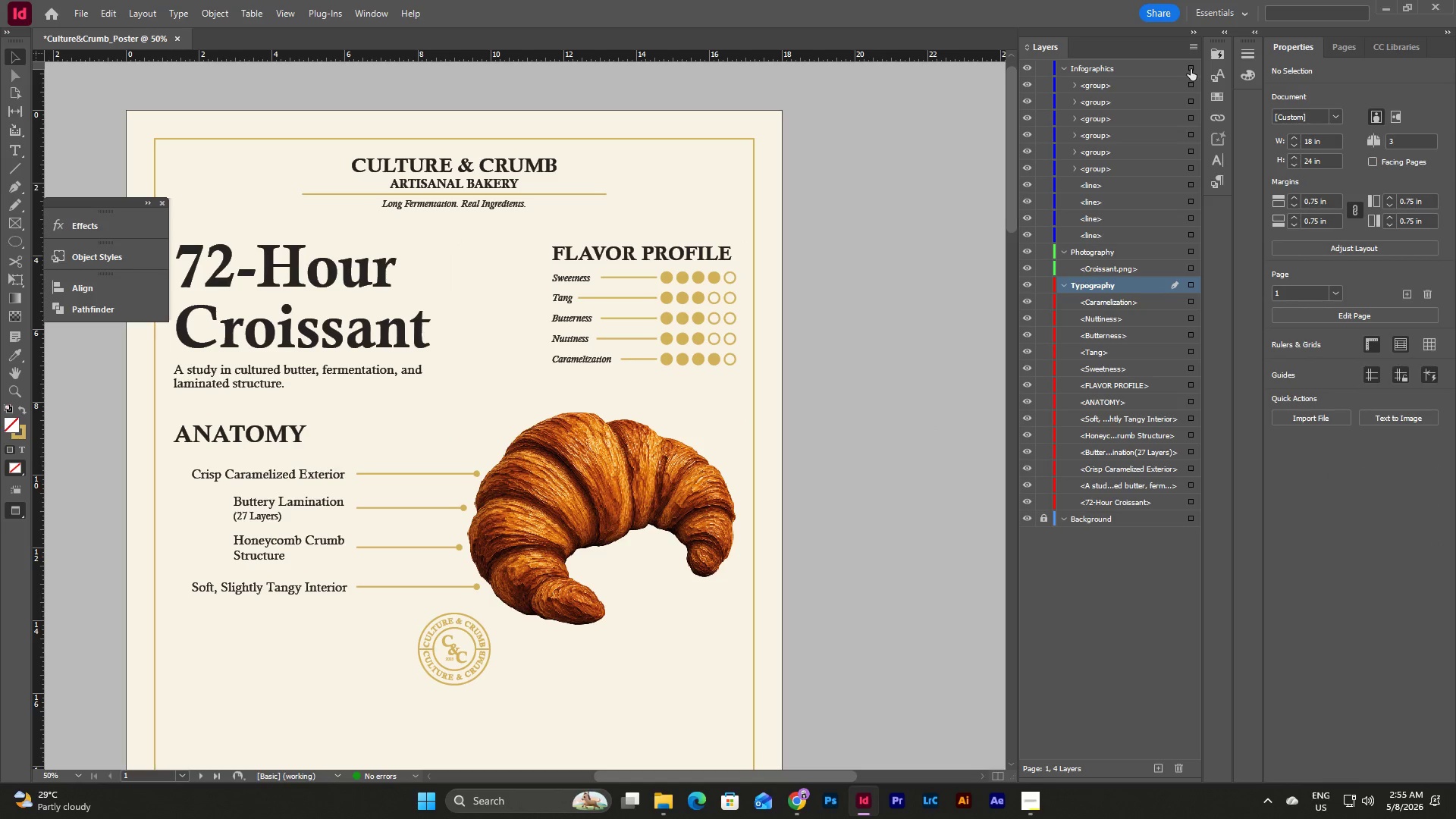 
left_click([1191, 69])
 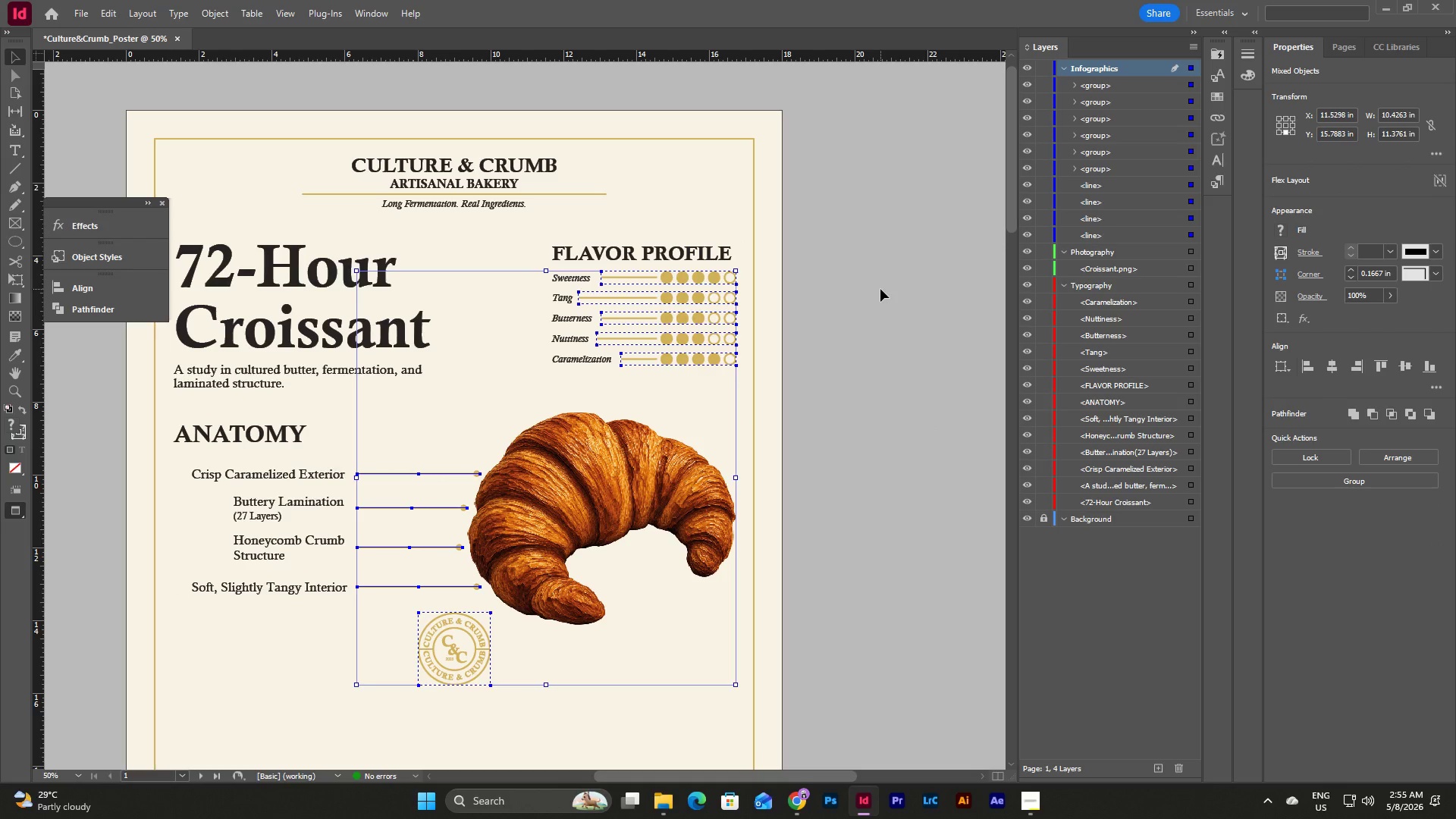 
key(Escape)
 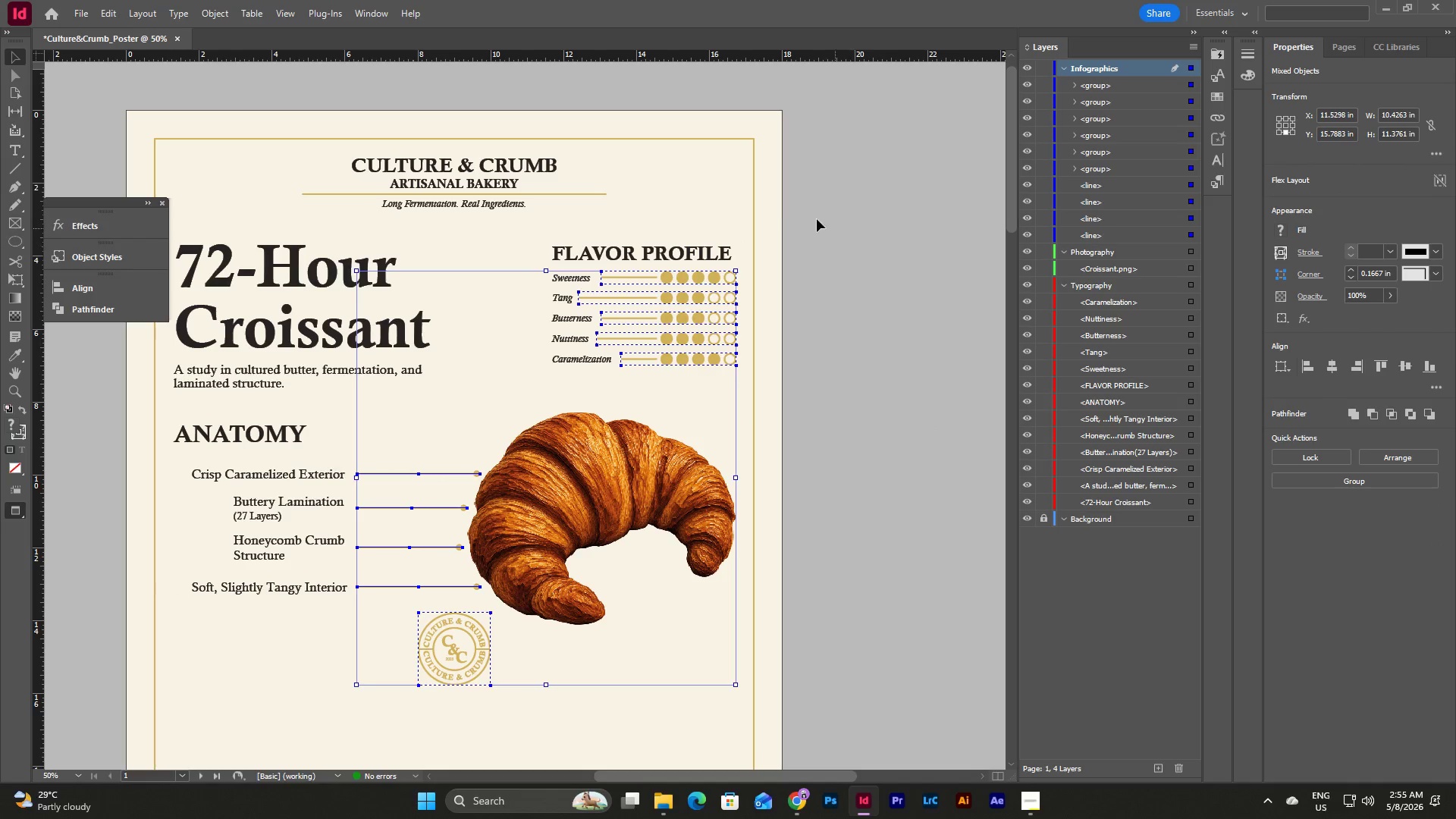 
key(Escape)
 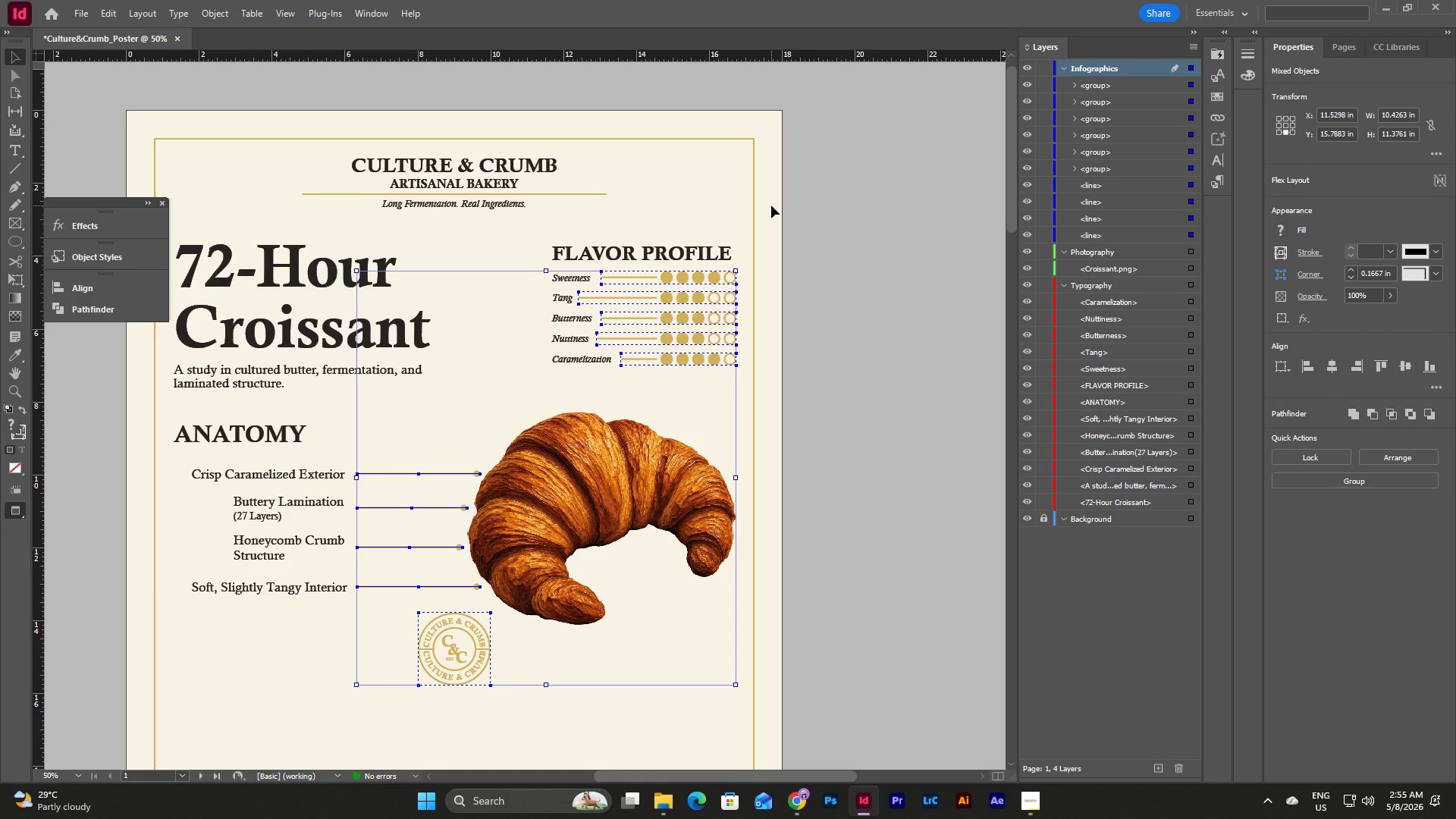 
left_click([771, 206])
 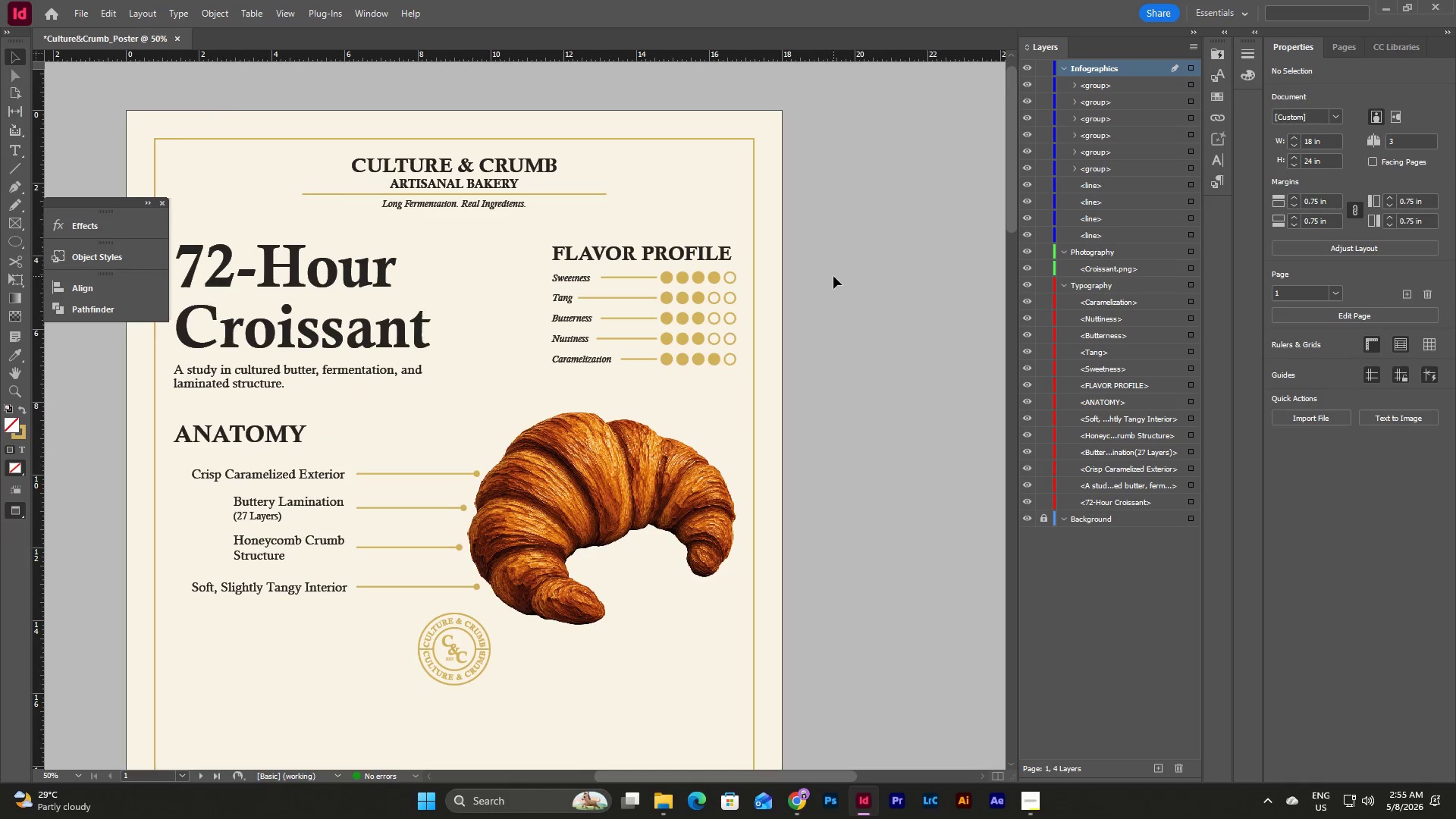 
scroll: coordinate [833, 276], scroll_direction: none, amount: 0.0
 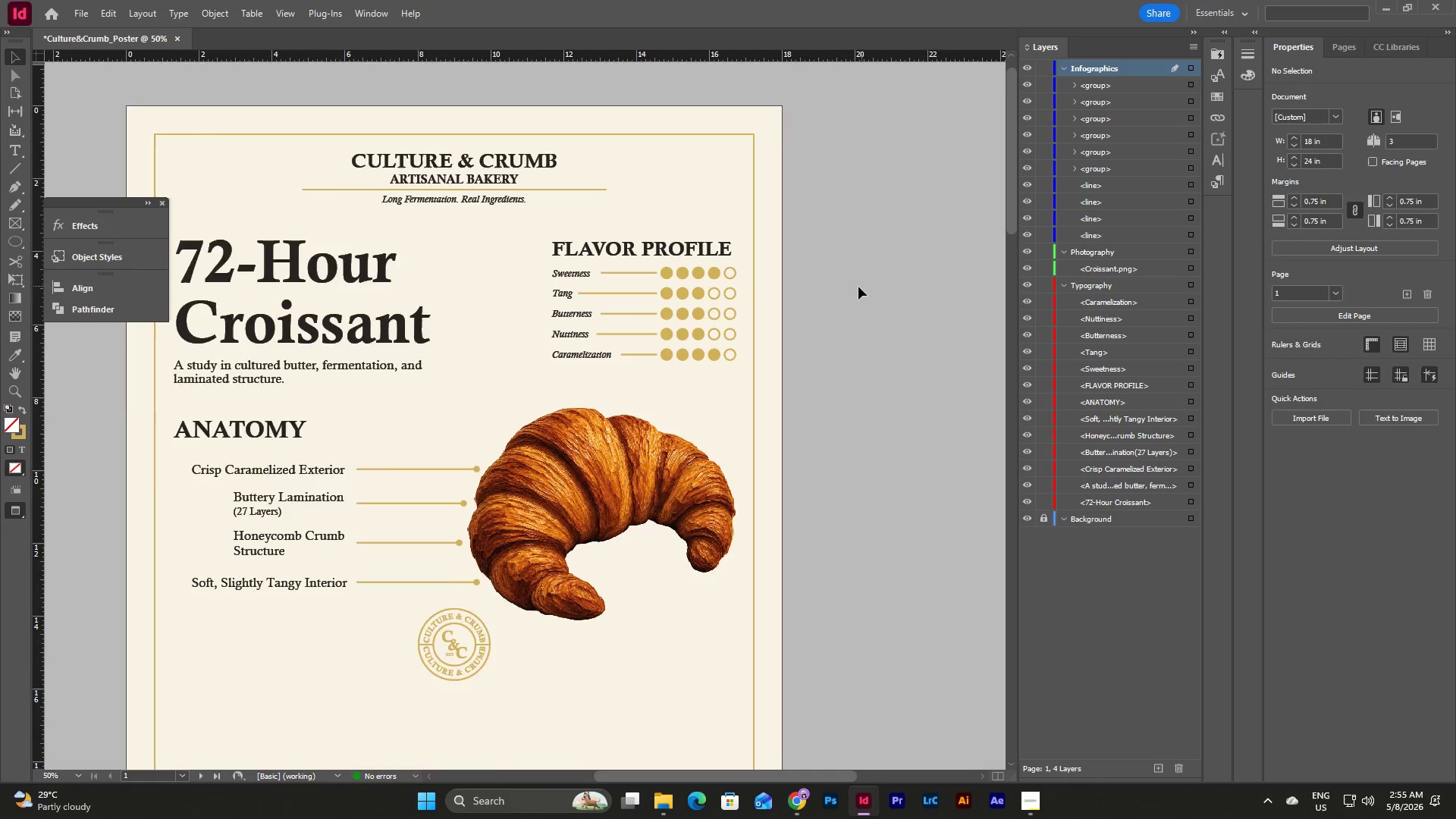 
scroll: coordinate [858, 287], scroll_direction: down, amount: 3.0
 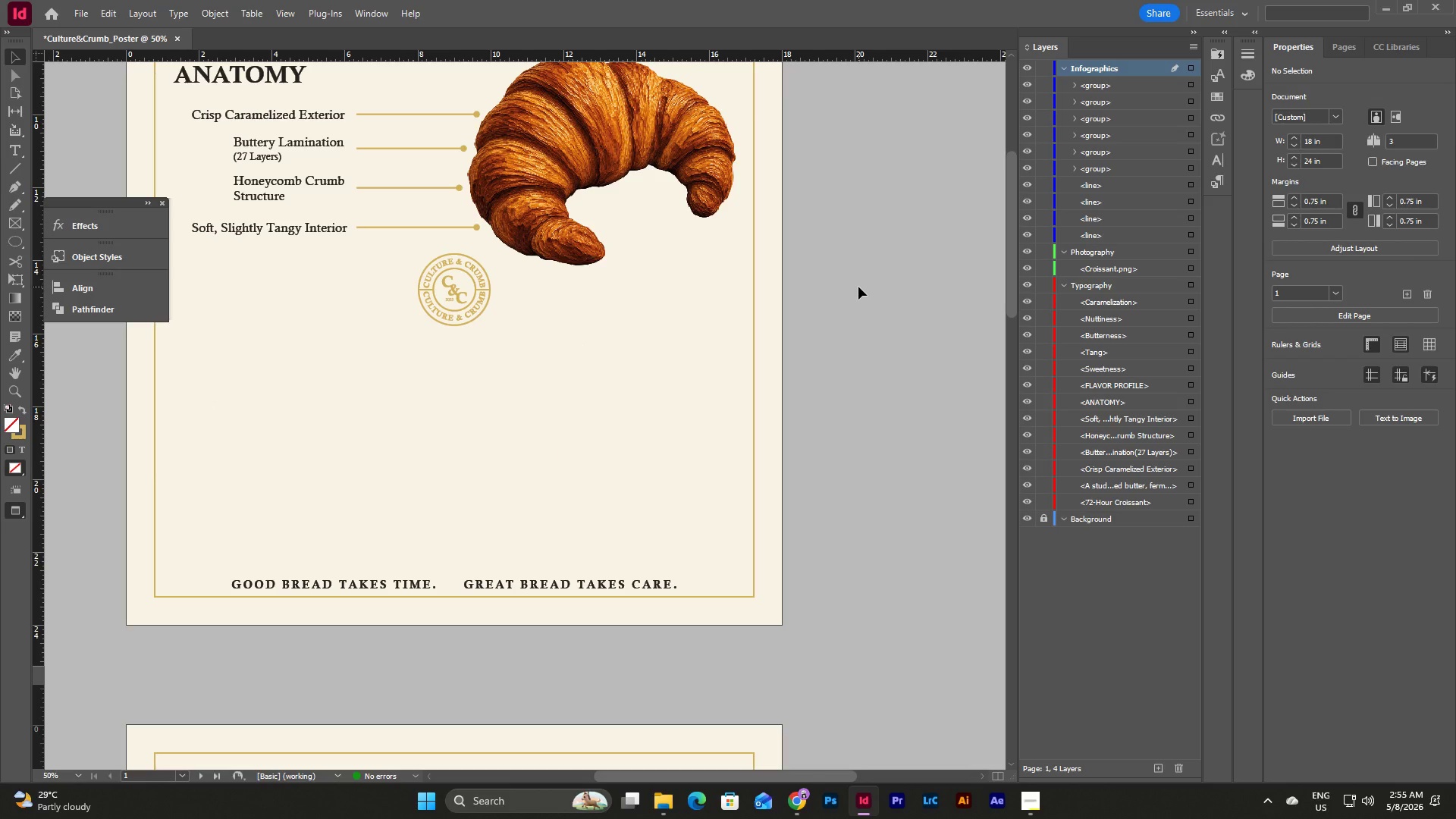 
scroll: coordinate [858, 287], scroll_direction: up, amount: 2.0
 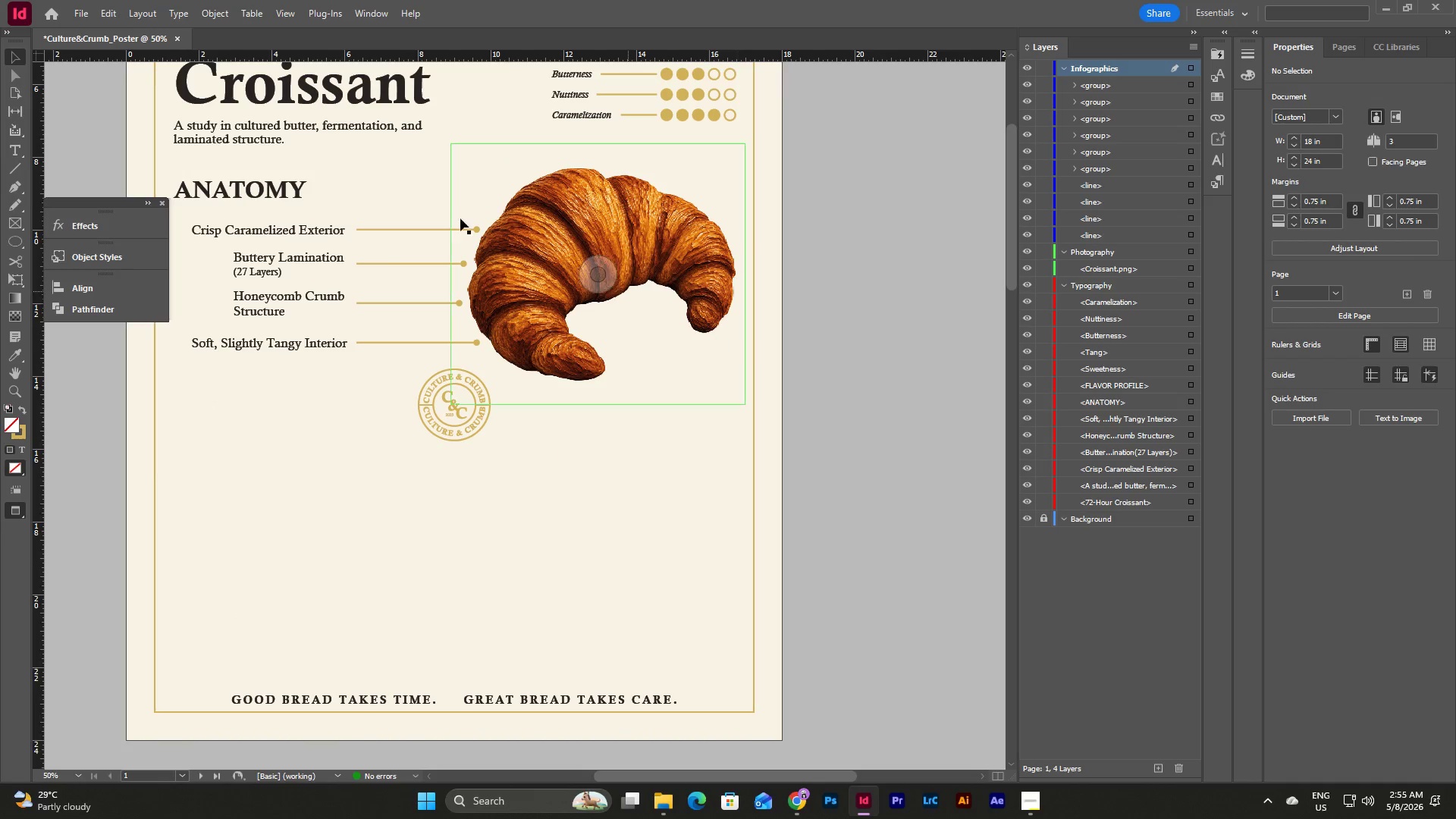 
left_click([1030, 790])